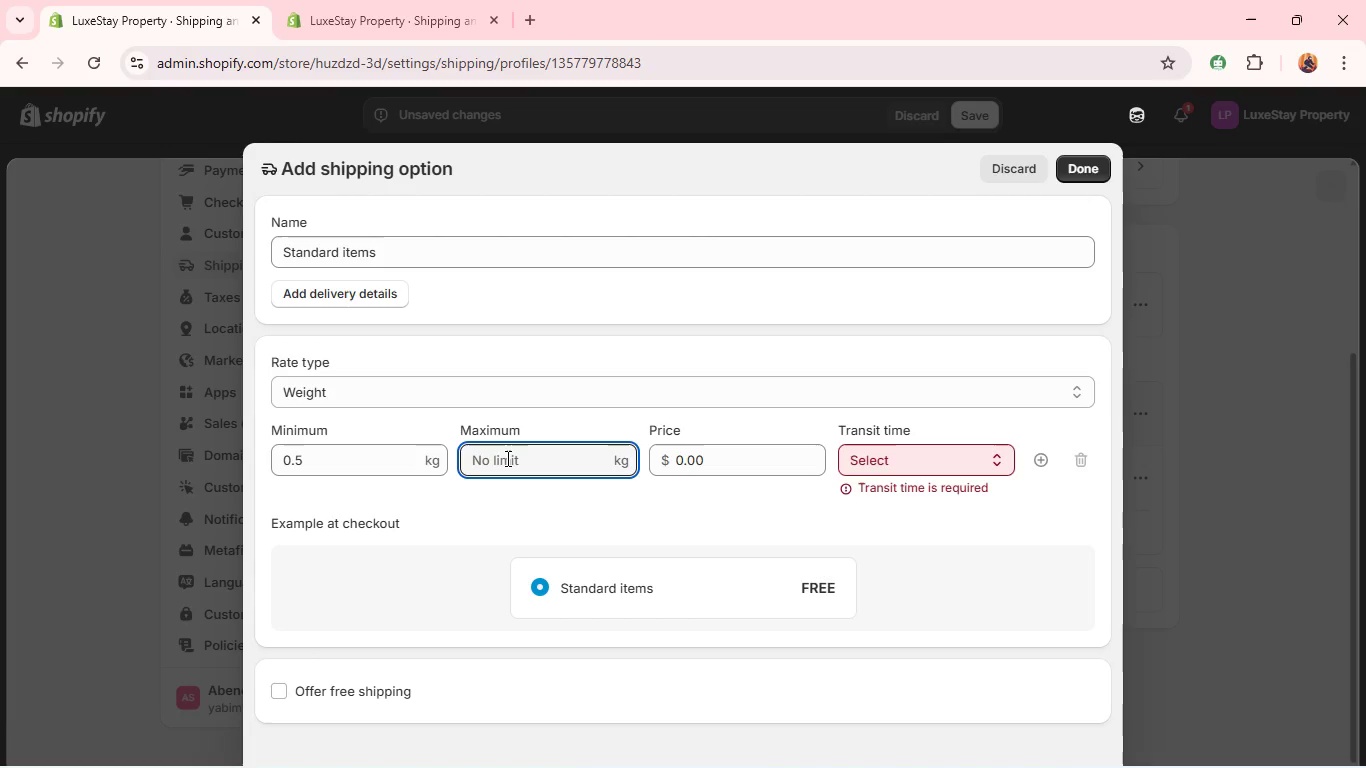 
key(2)
 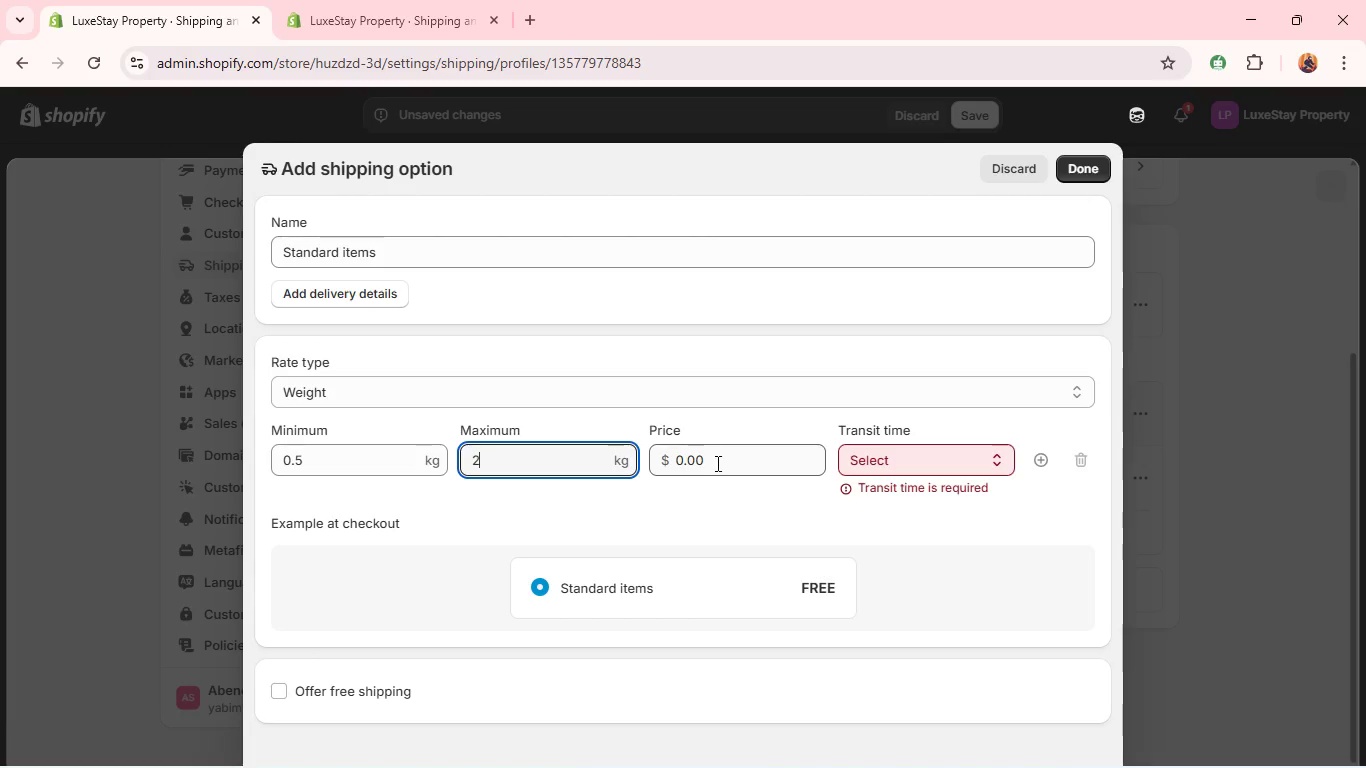 
left_click([716, 462])
 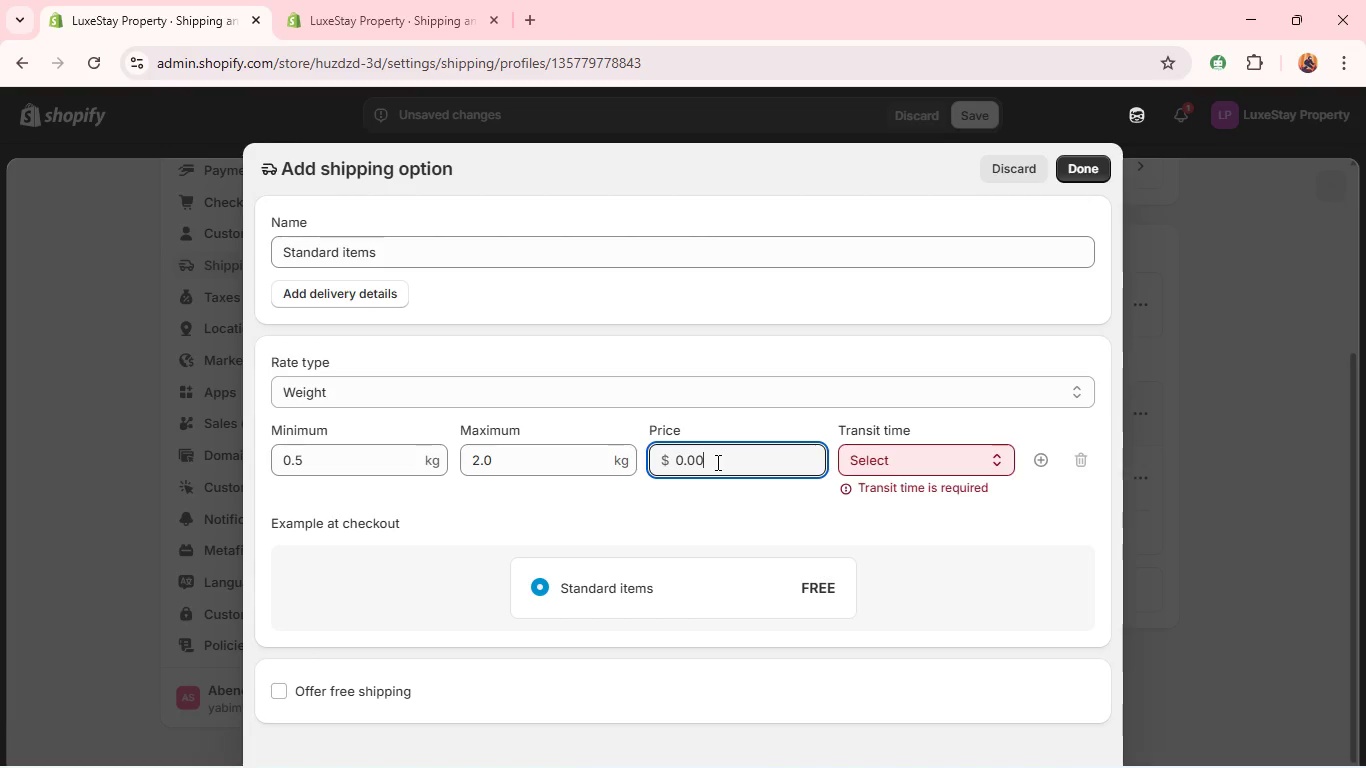 
type(10)
 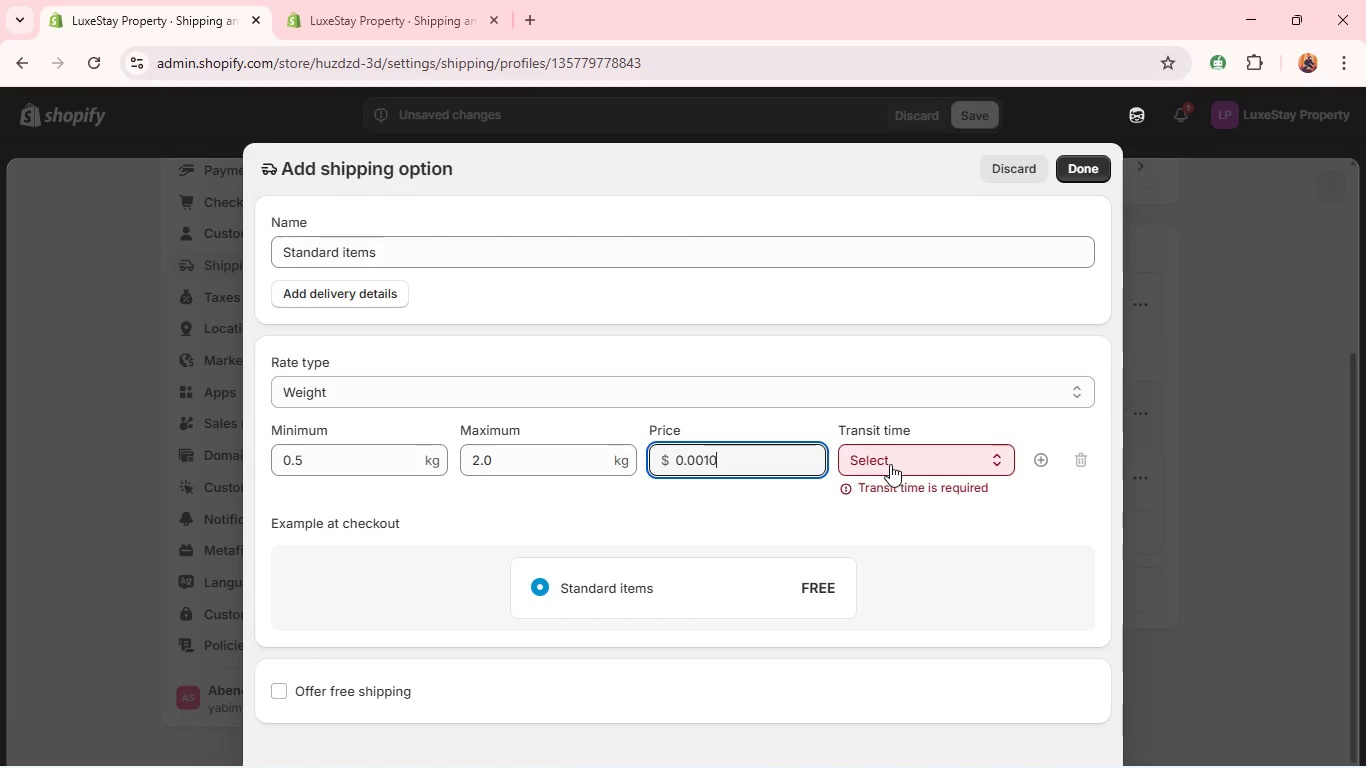 
left_click([892, 464])
 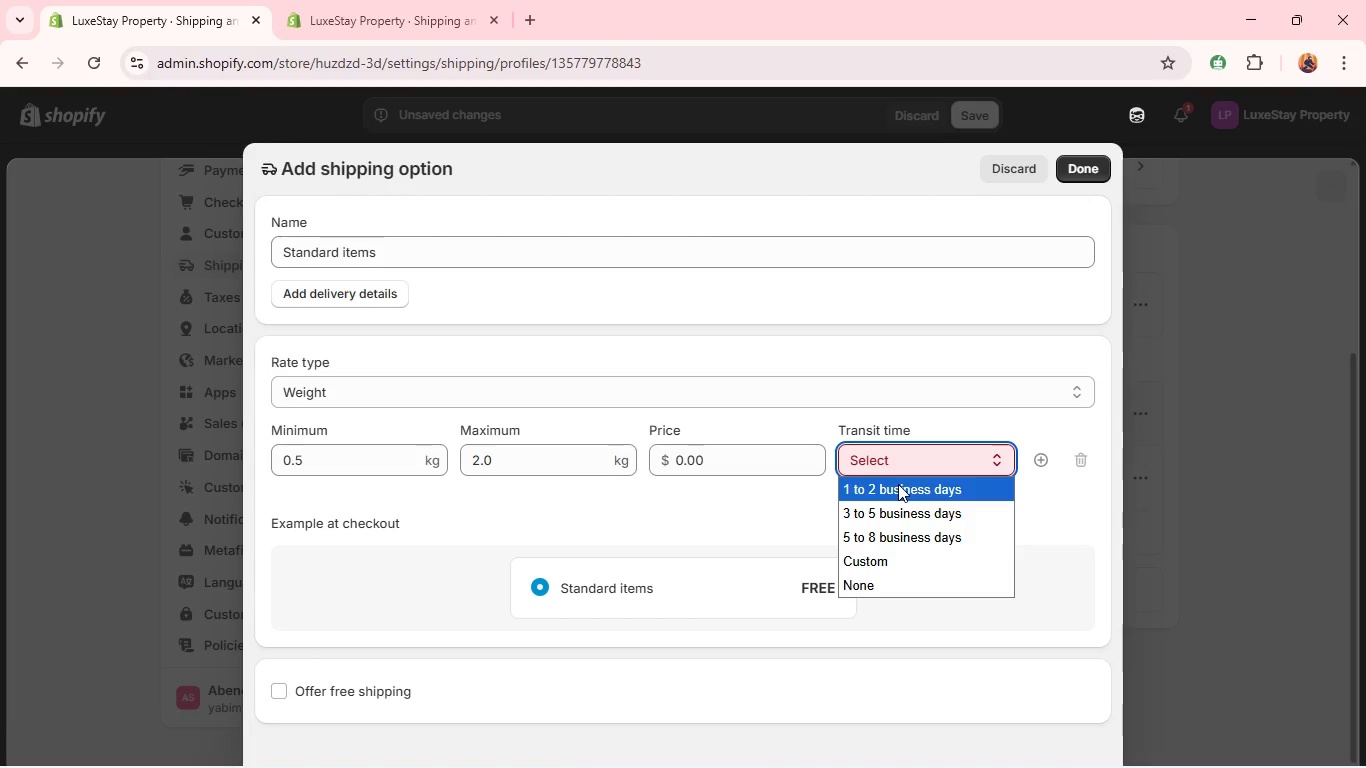 
left_click([898, 484])
 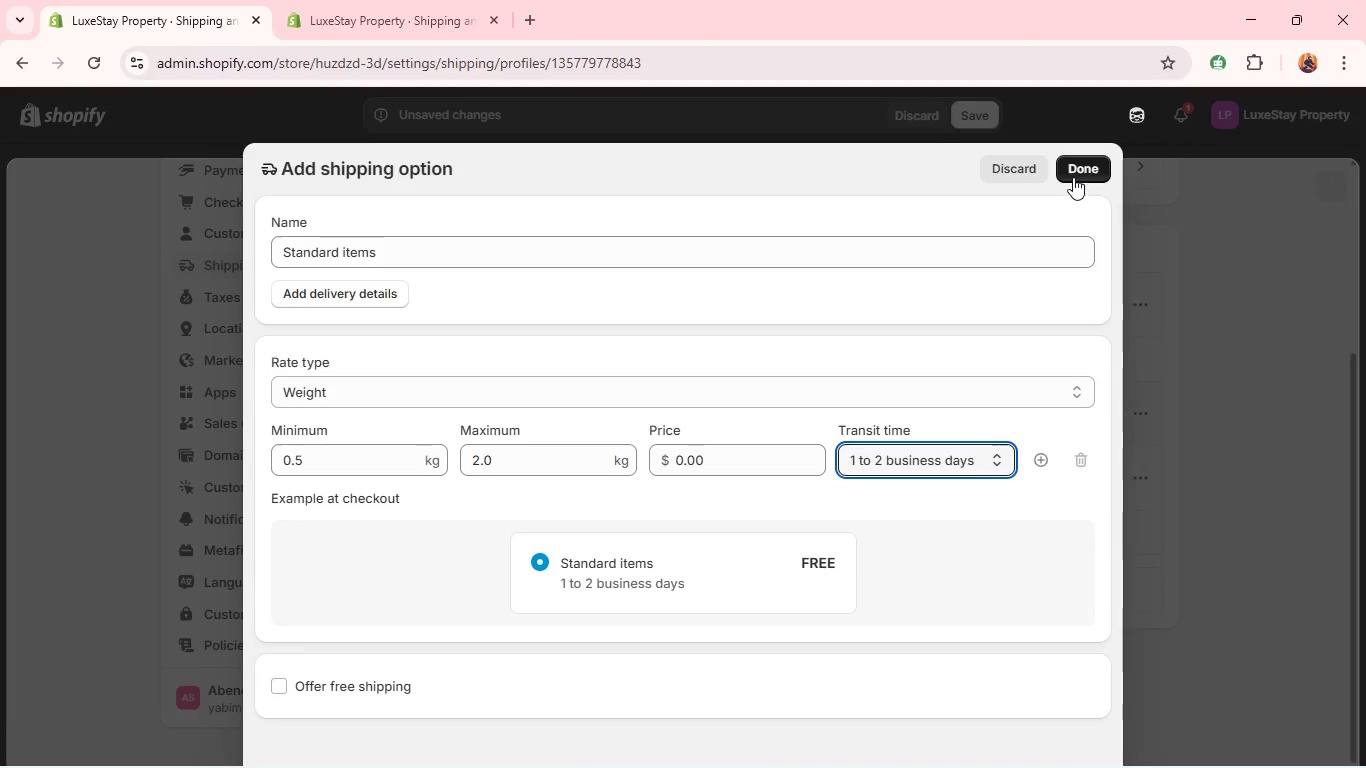 
left_click([1074, 176])
 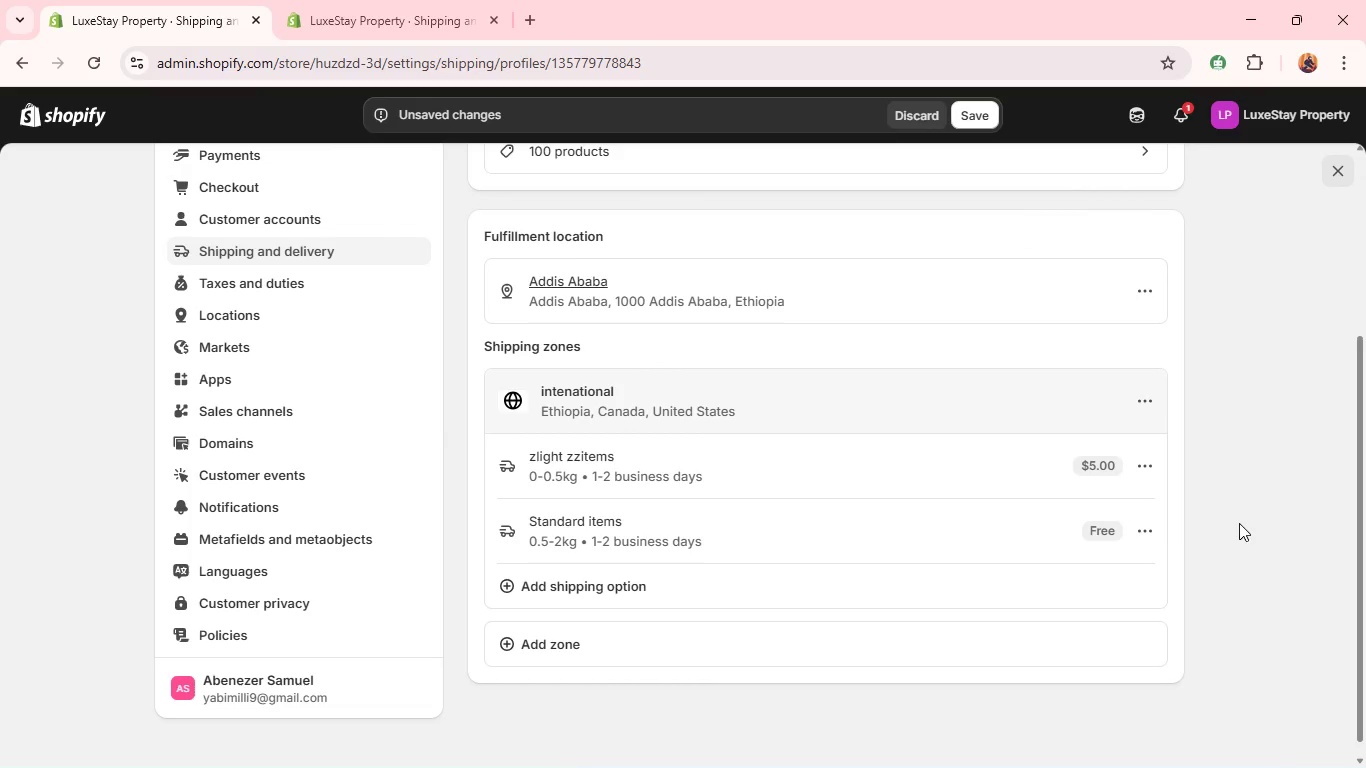 
left_click([1127, 529])
 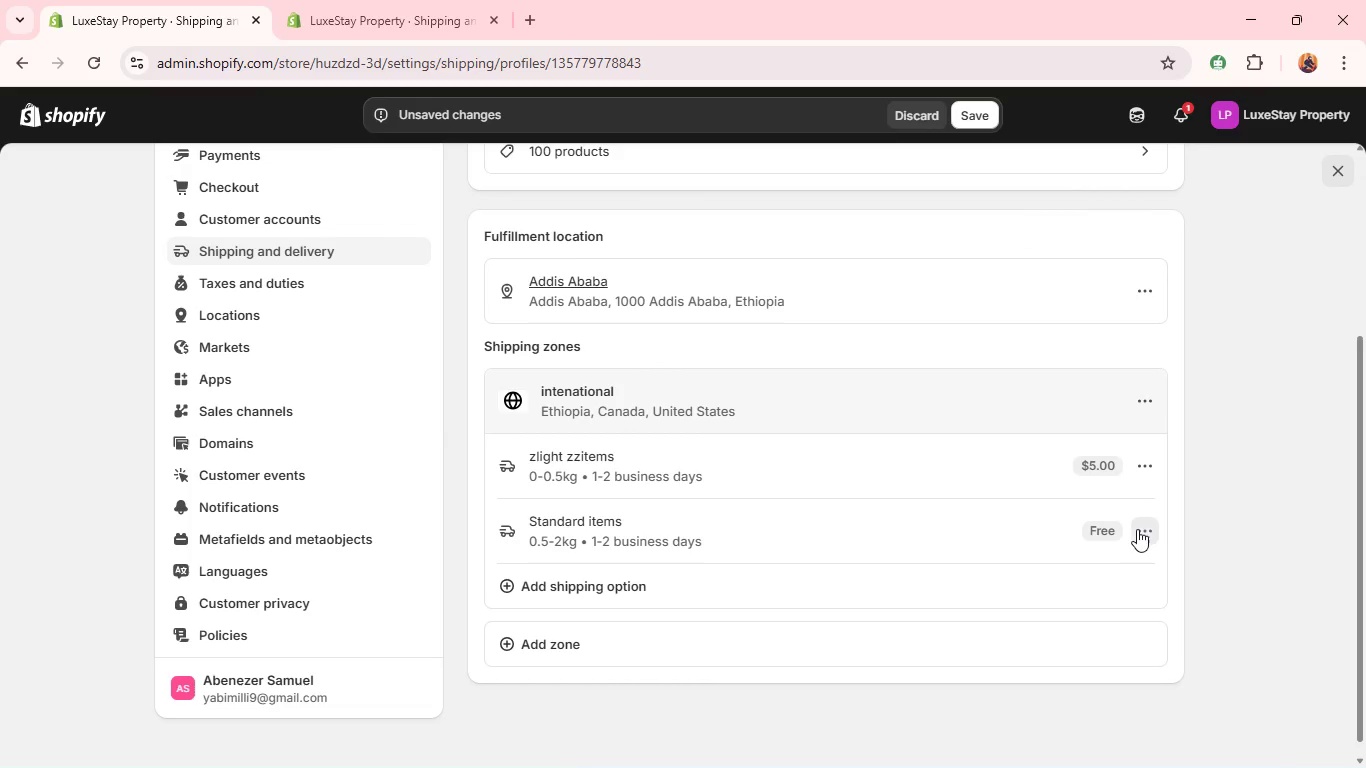 
left_click([1137, 529])
 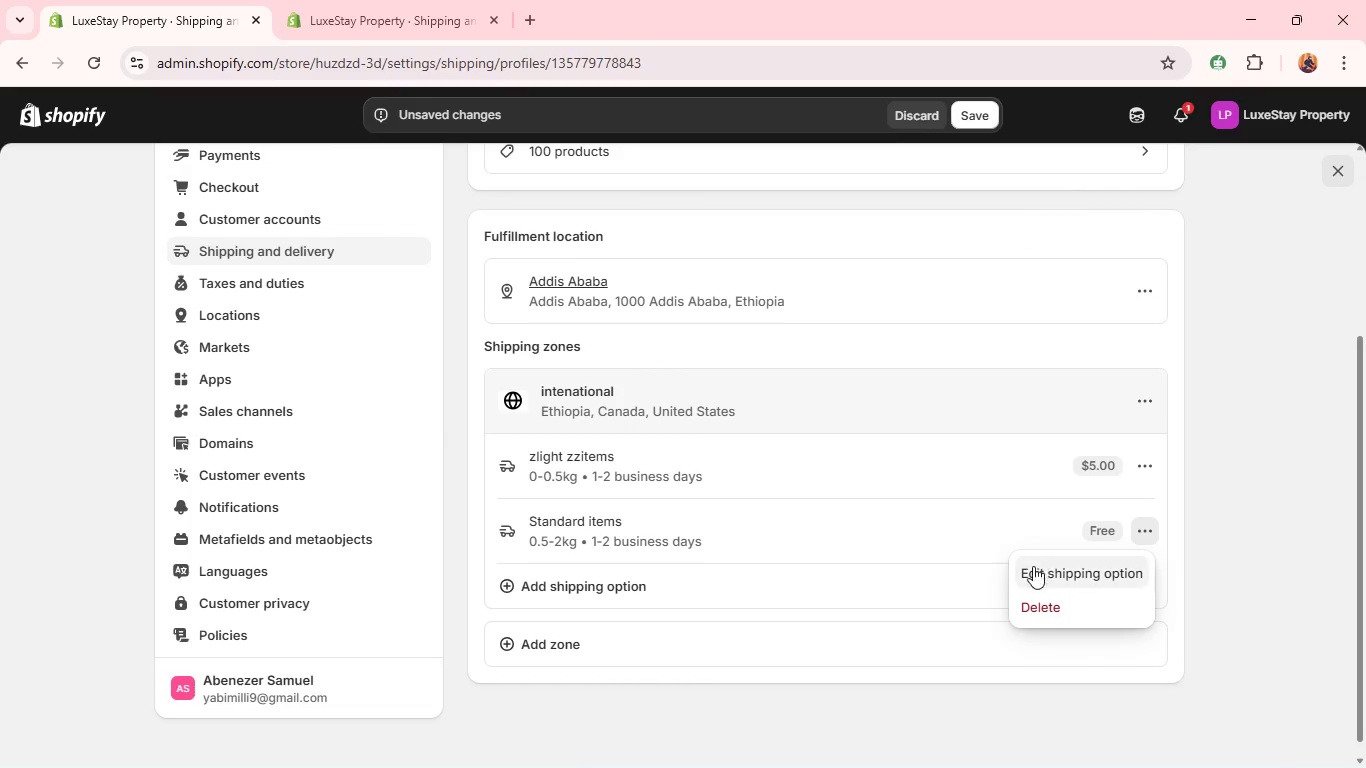 
left_click([1032, 571])
 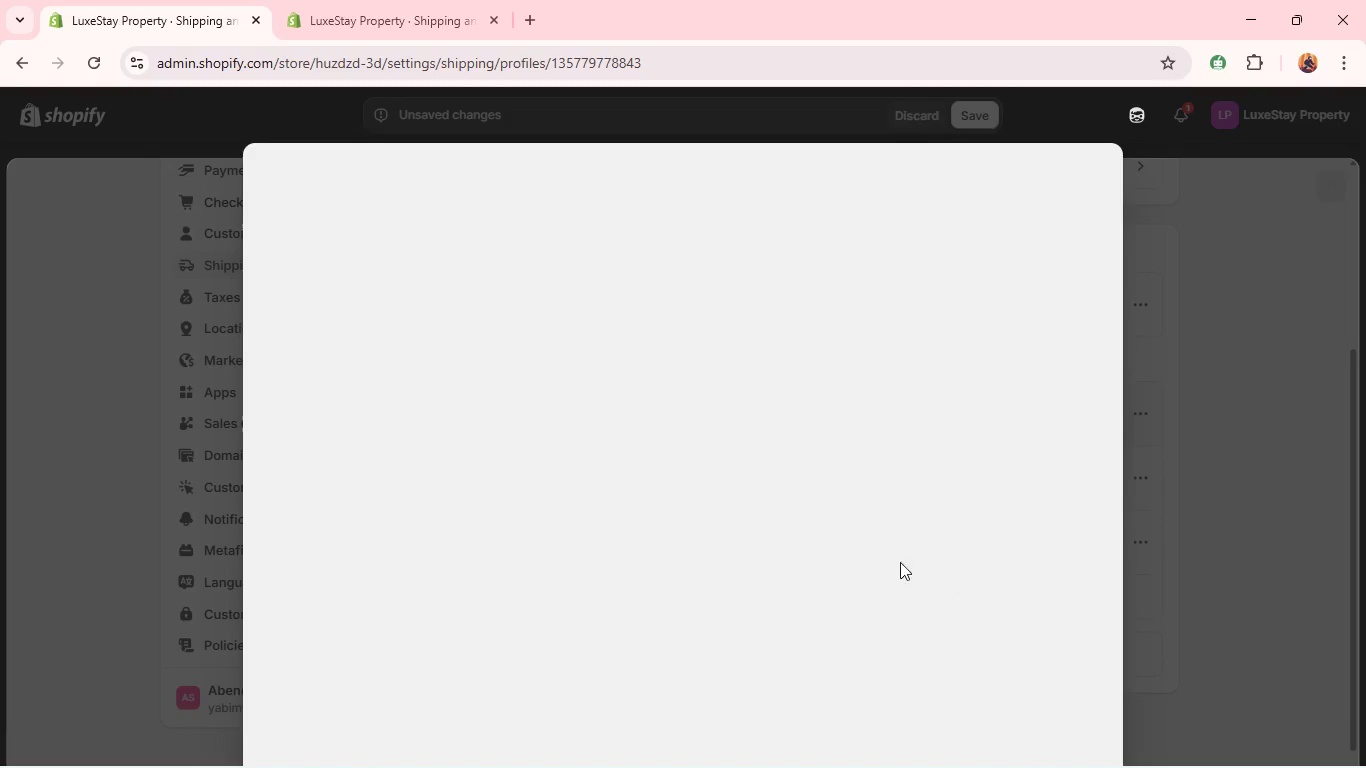 
mouse_move([836, 568])
 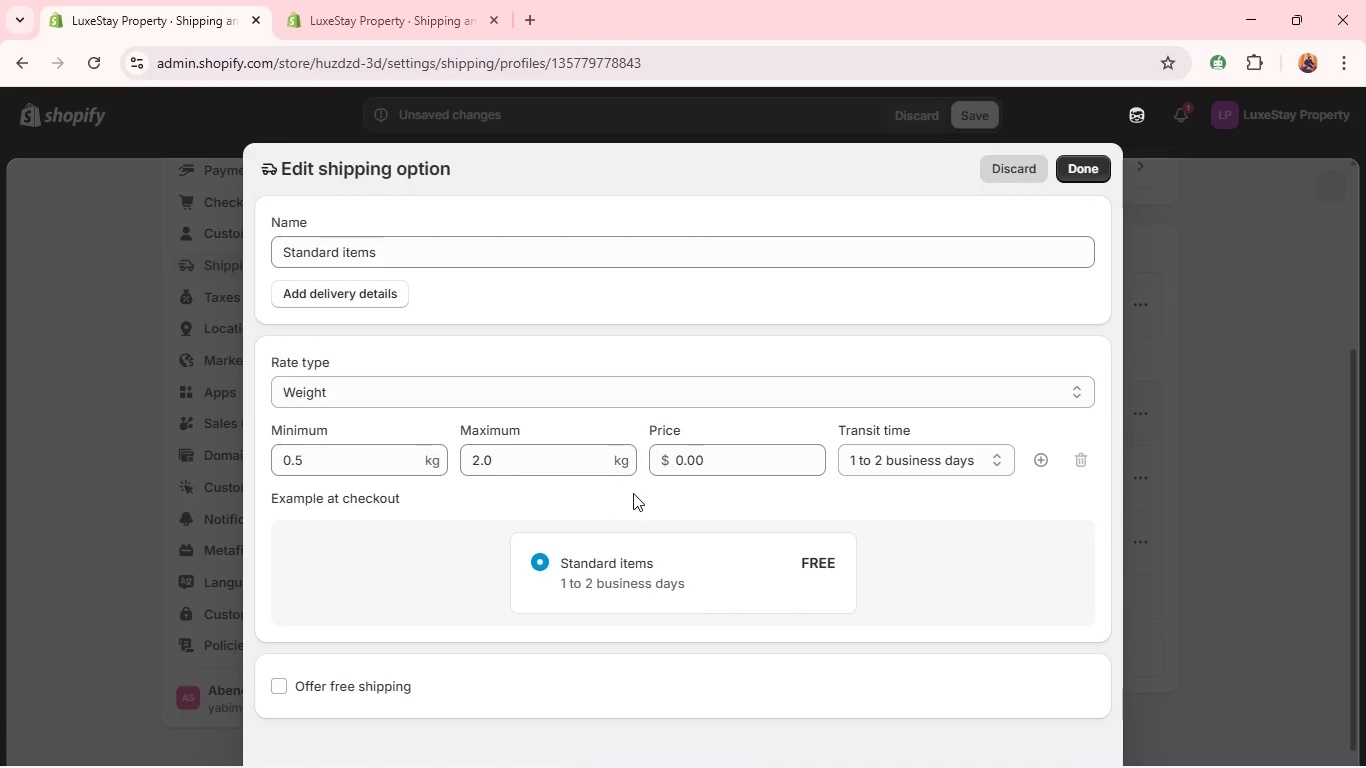 
double_click([685, 468])
 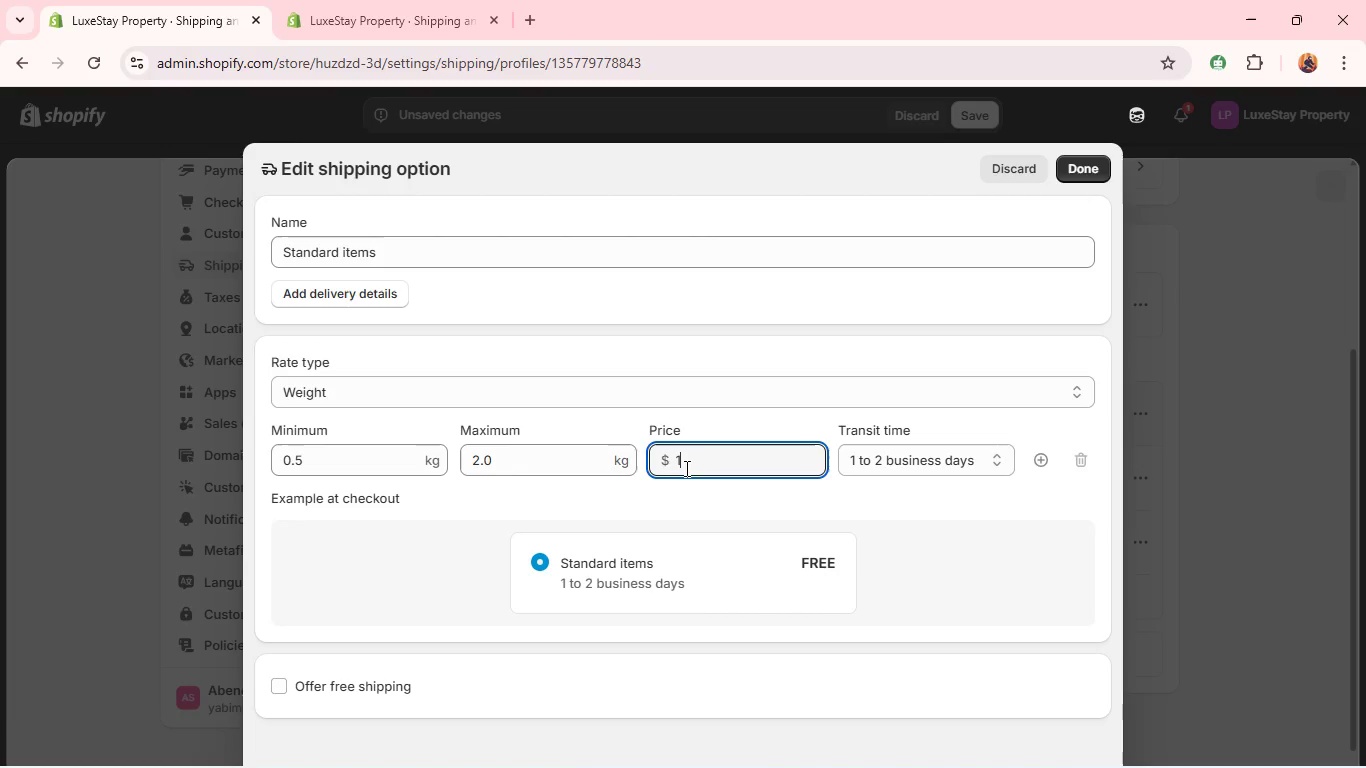 
type(10)
 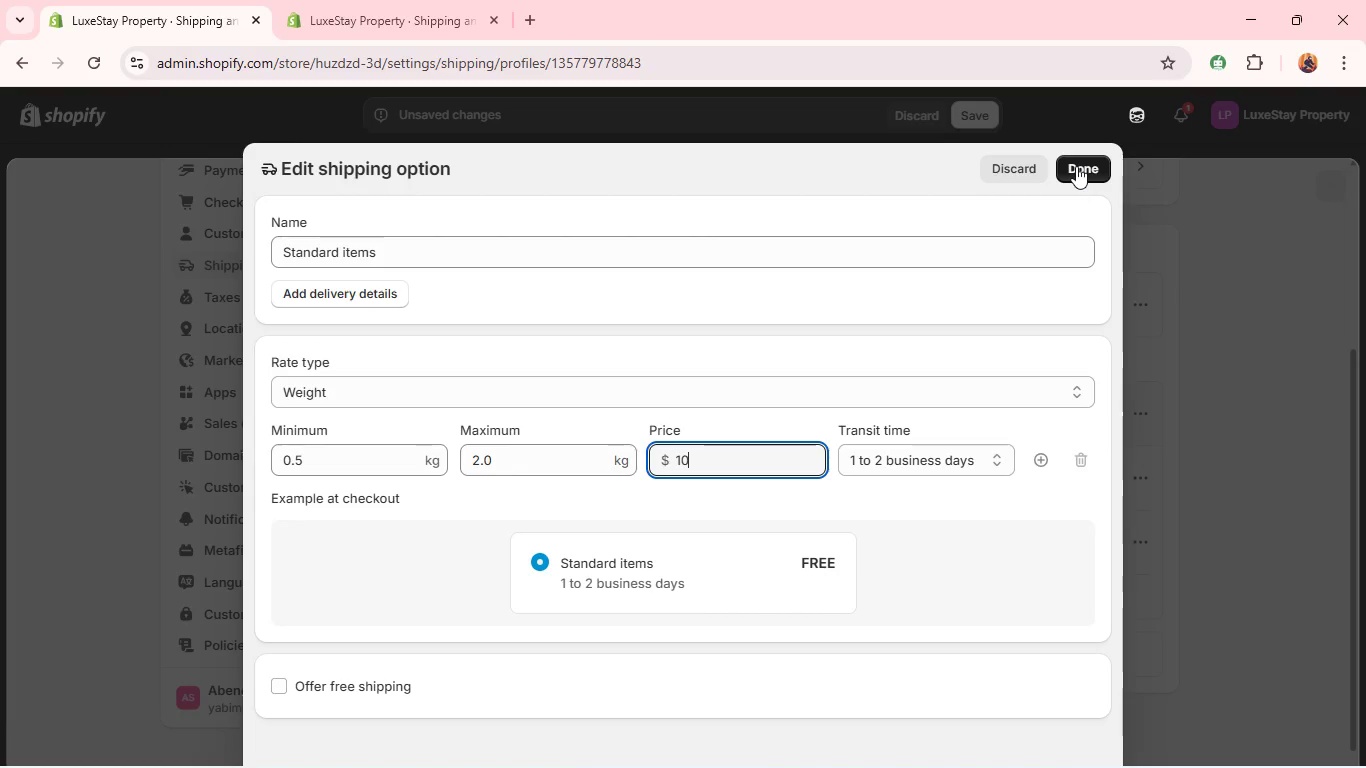 
left_click([1076, 166])
 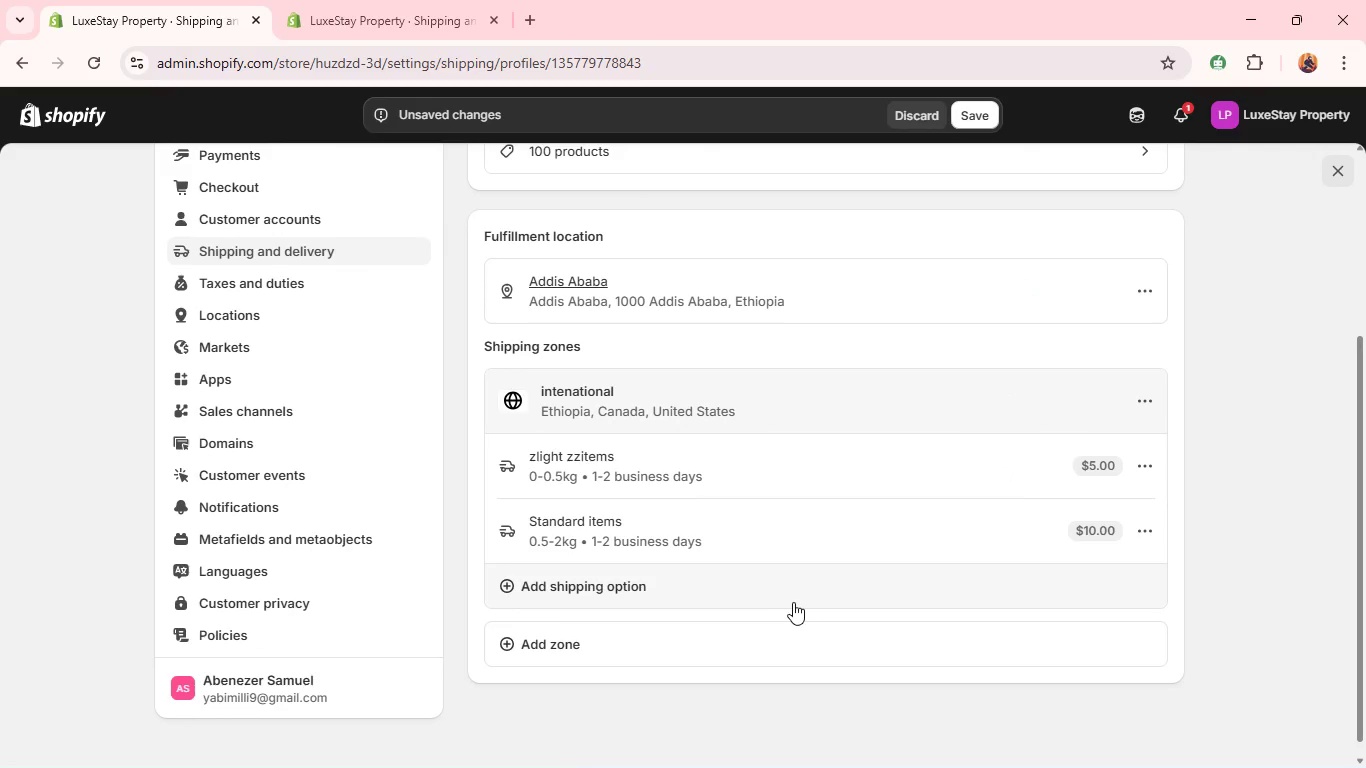 
left_click([782, 597])
 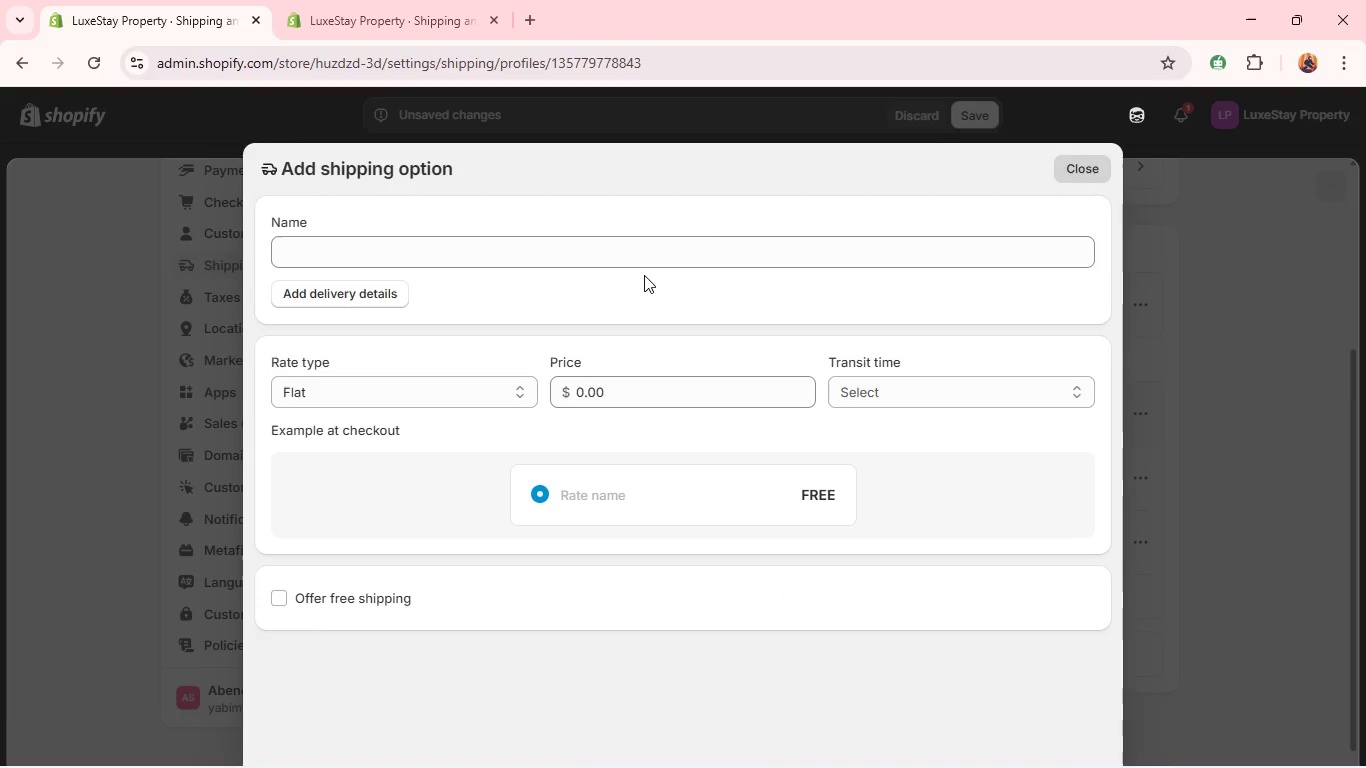 
left_click([638, 256])
 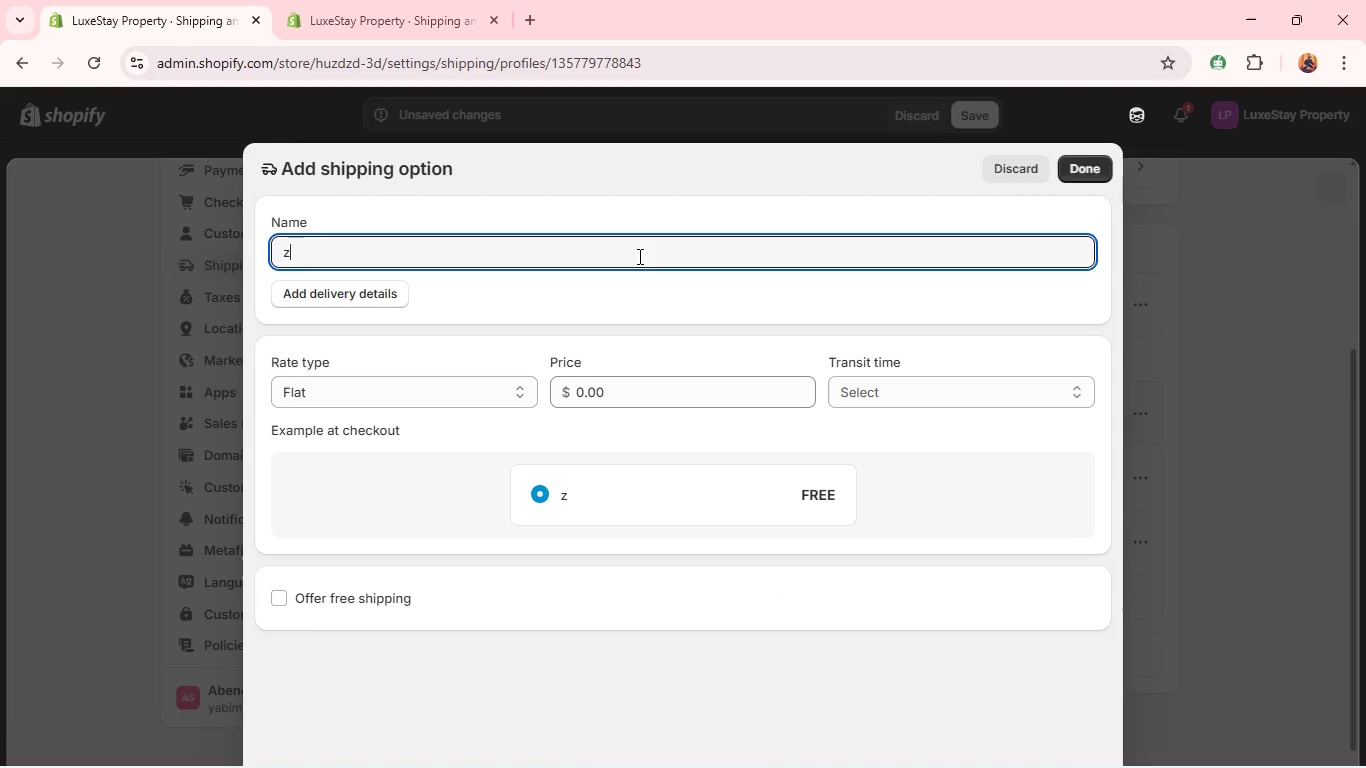 
type(zmedMed)
 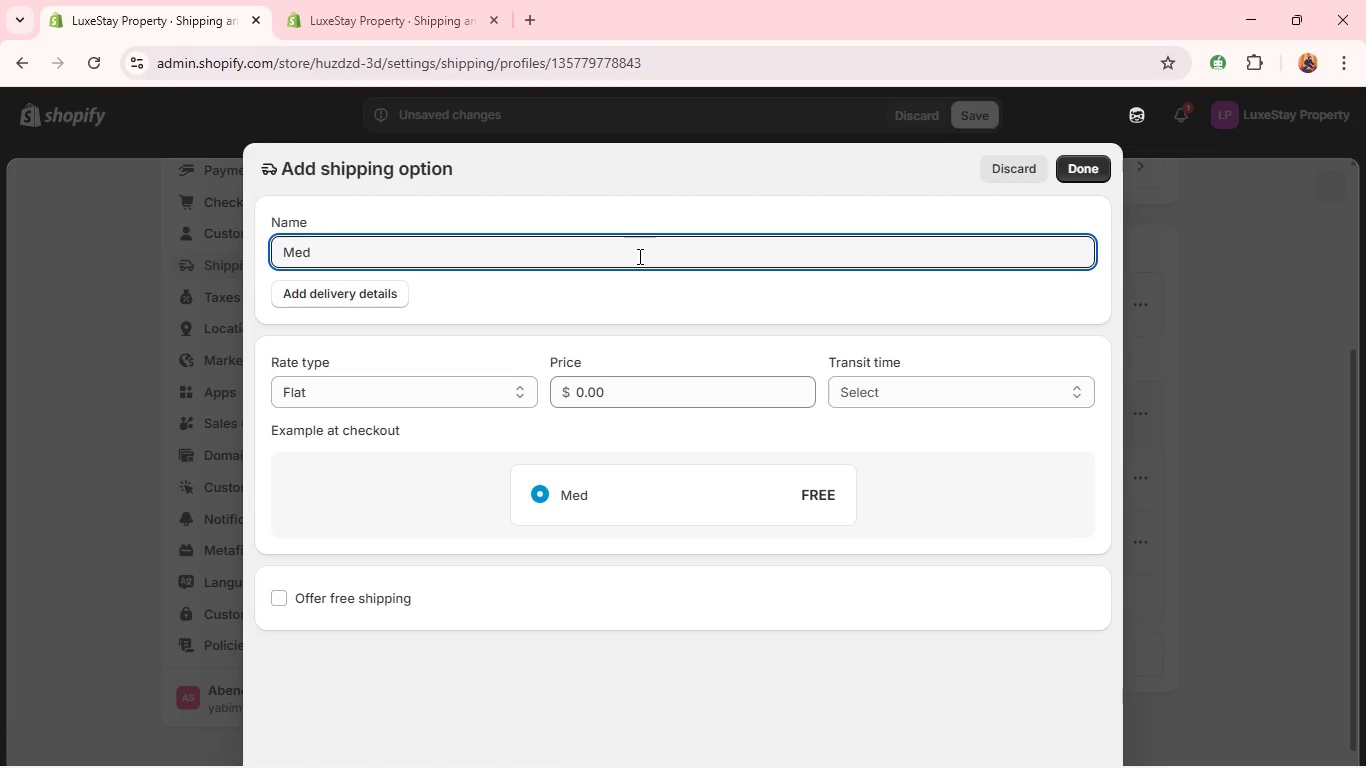 
hold_key(key=Backspace, duration=0.81)
 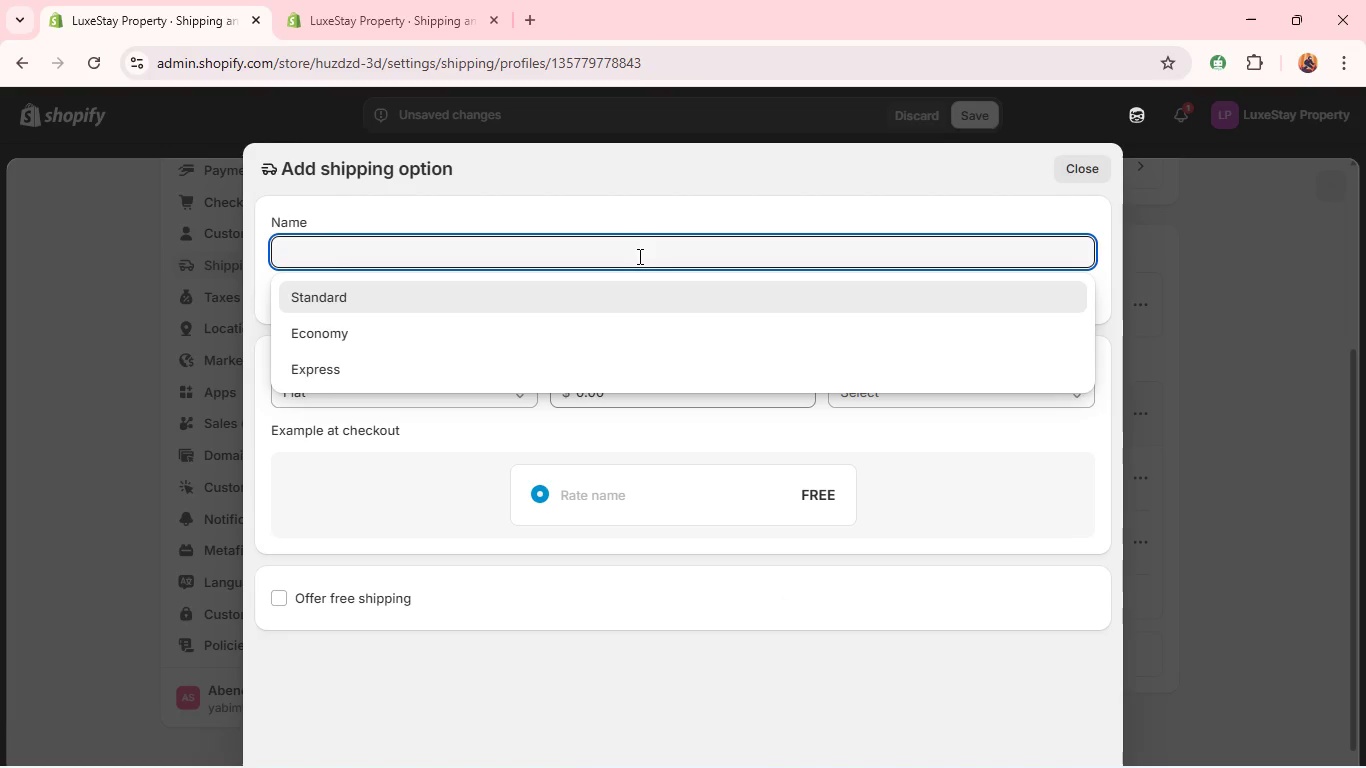 
type(ium items)
 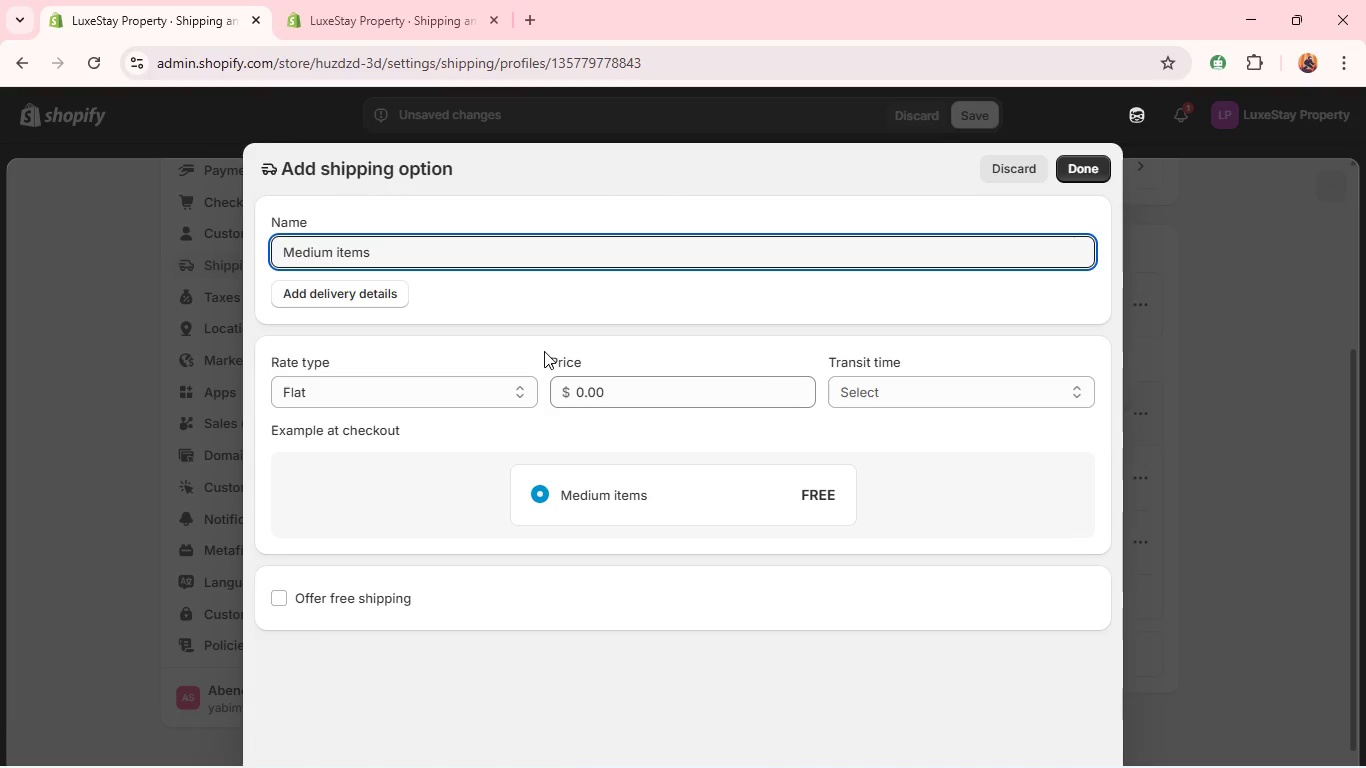 
left_click([450, 386])
 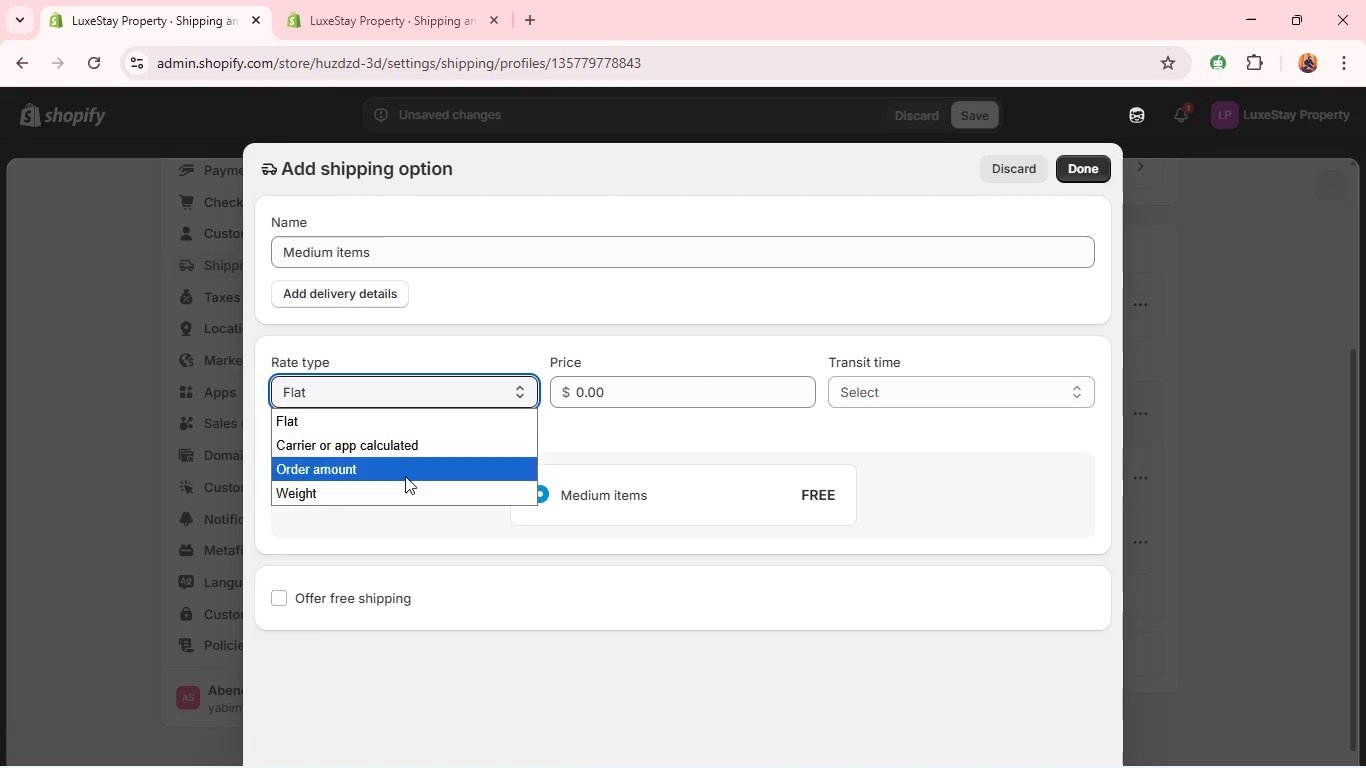 
left_click([394, 493])
 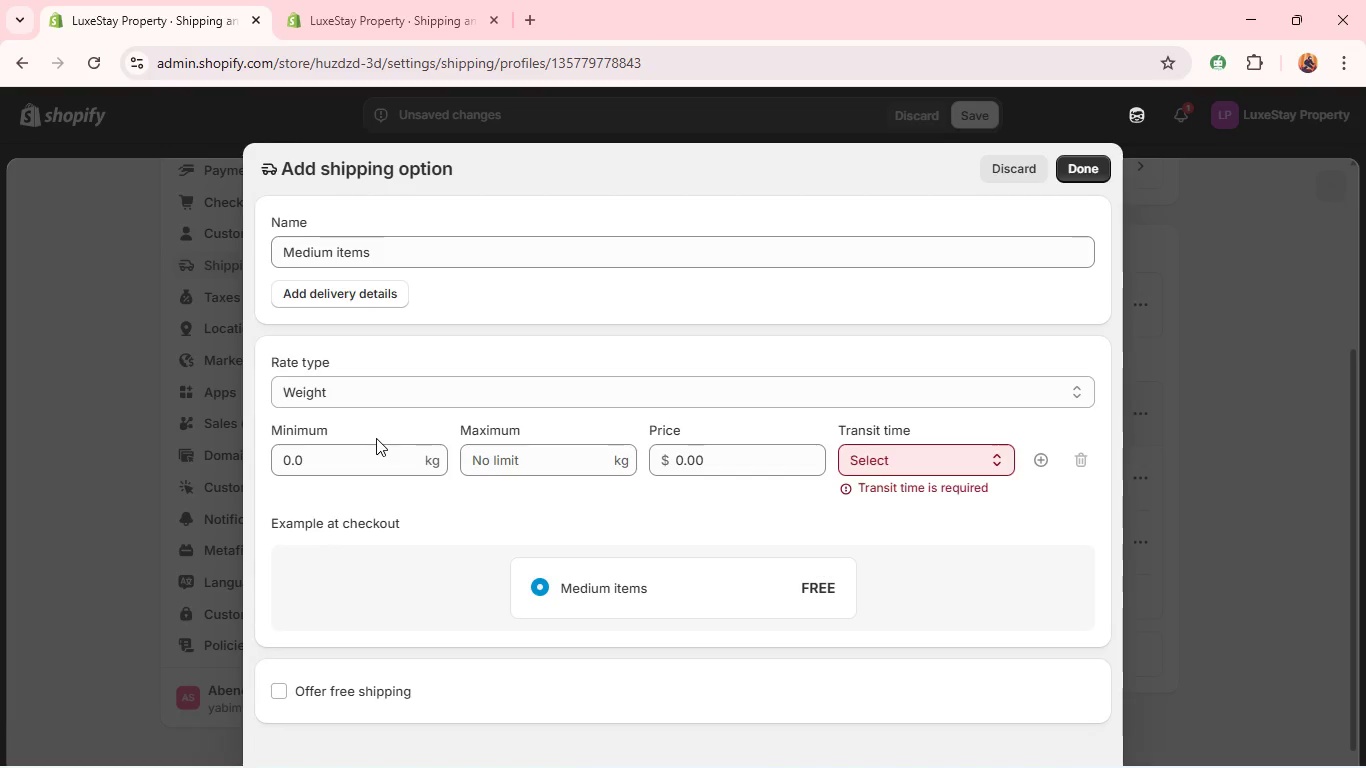 
double_click([376, 438])
 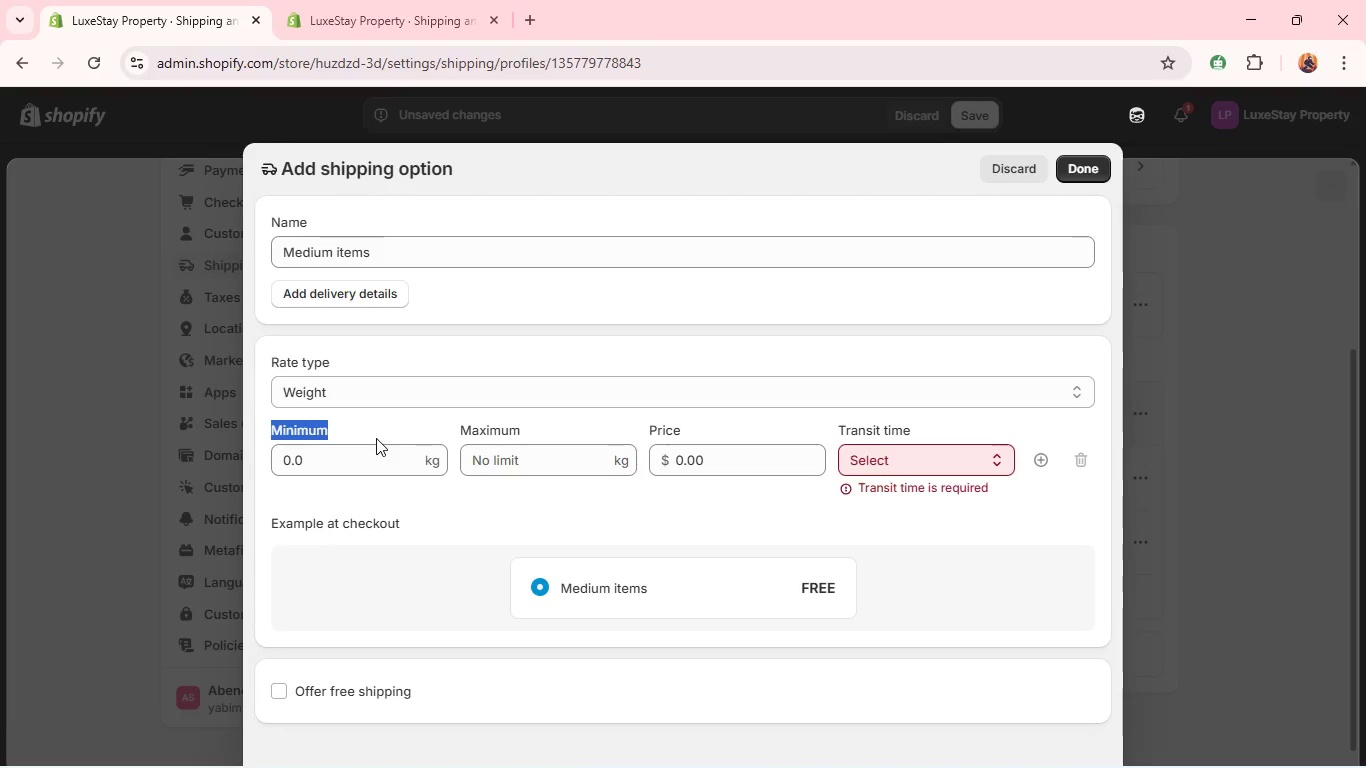 
triple_click([376, 438])
 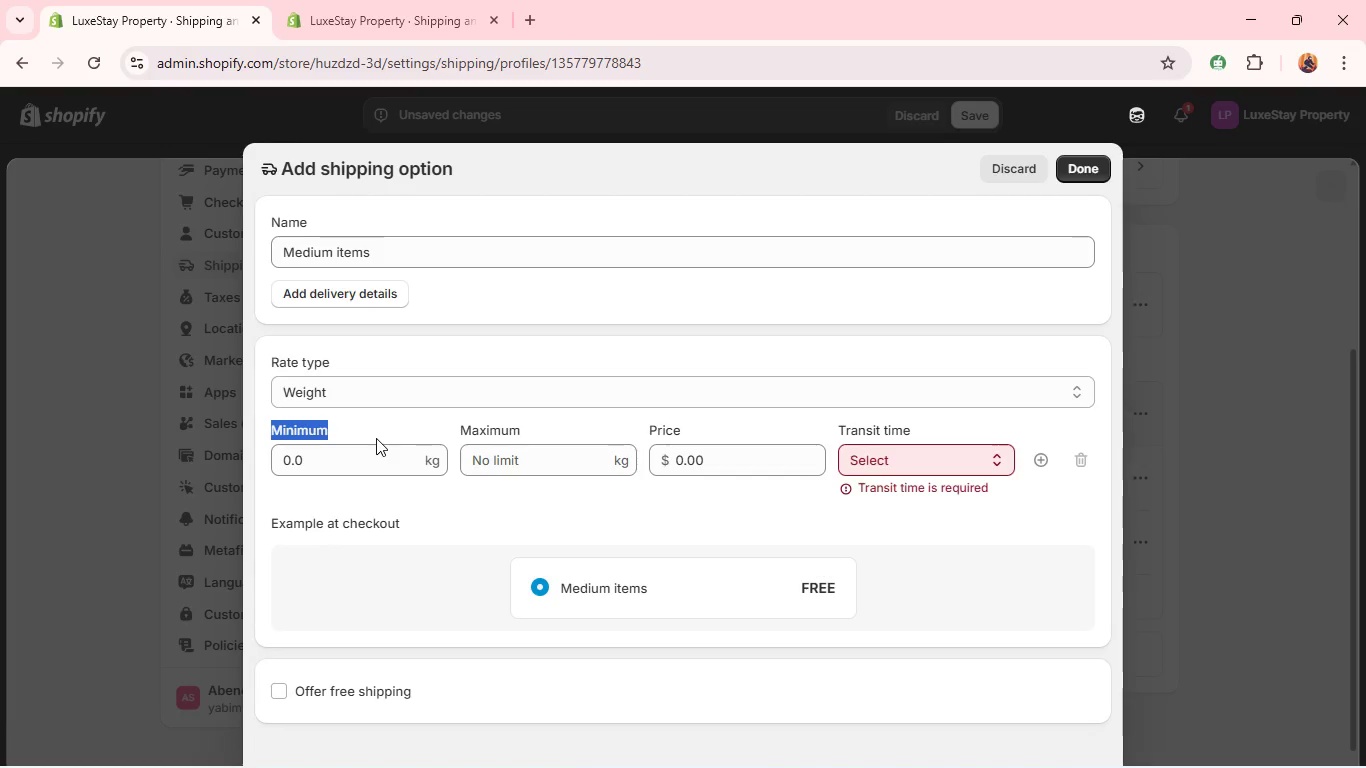 
wait(6.19)
 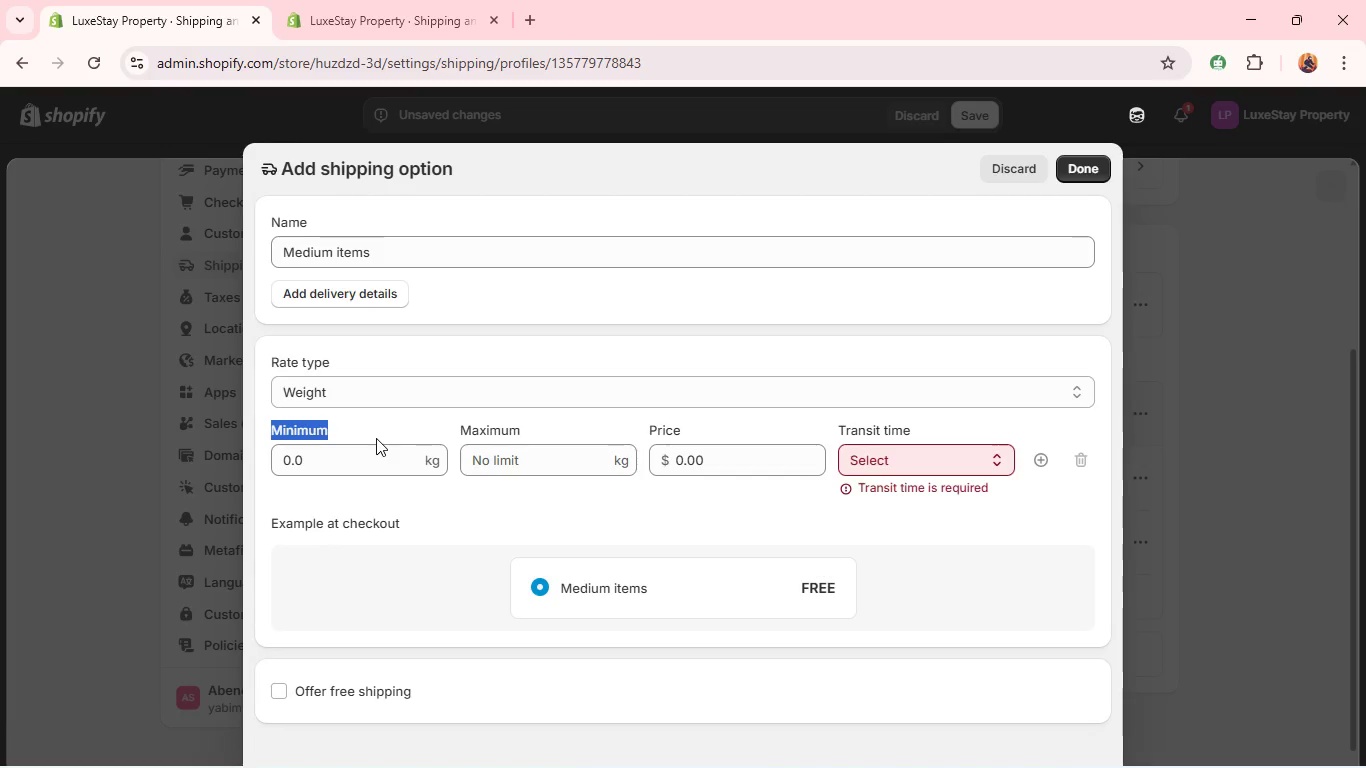 
key(2)
 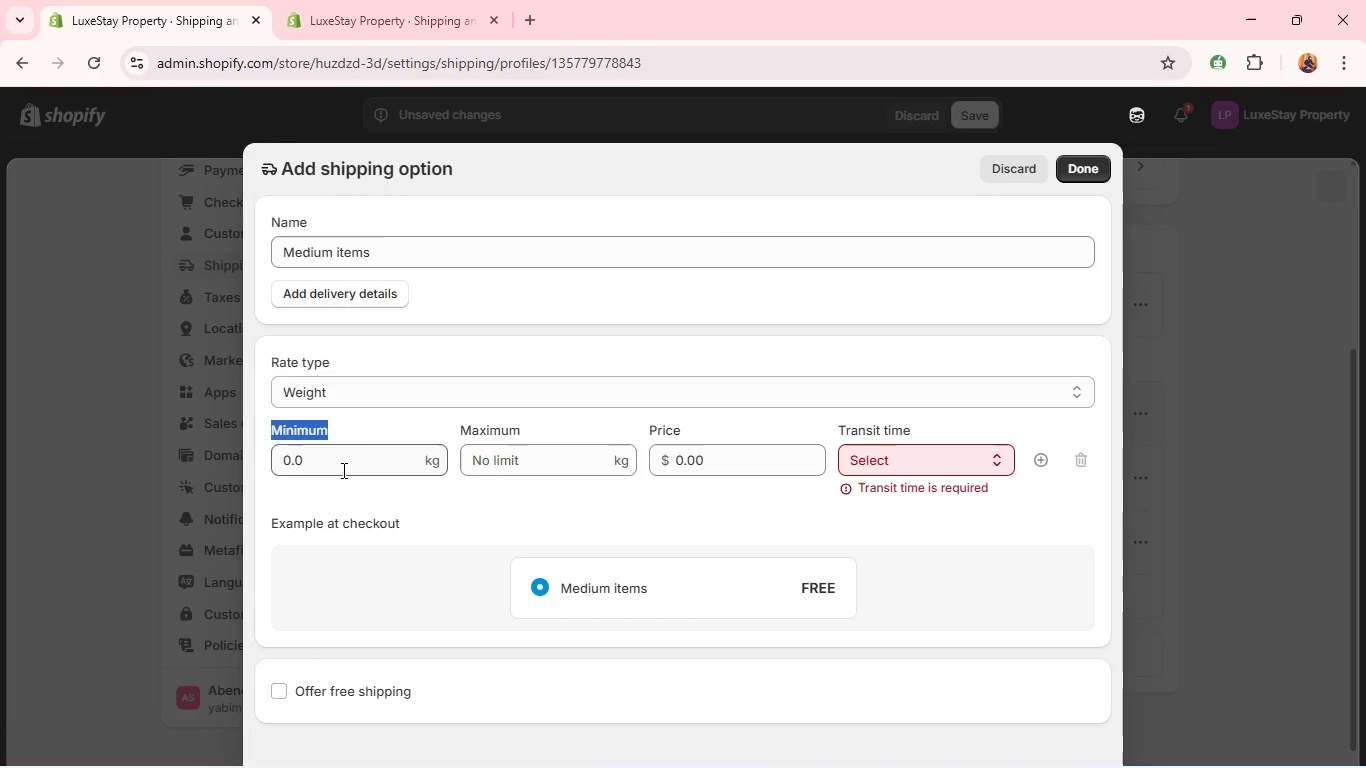 
left_click([342, 470])
 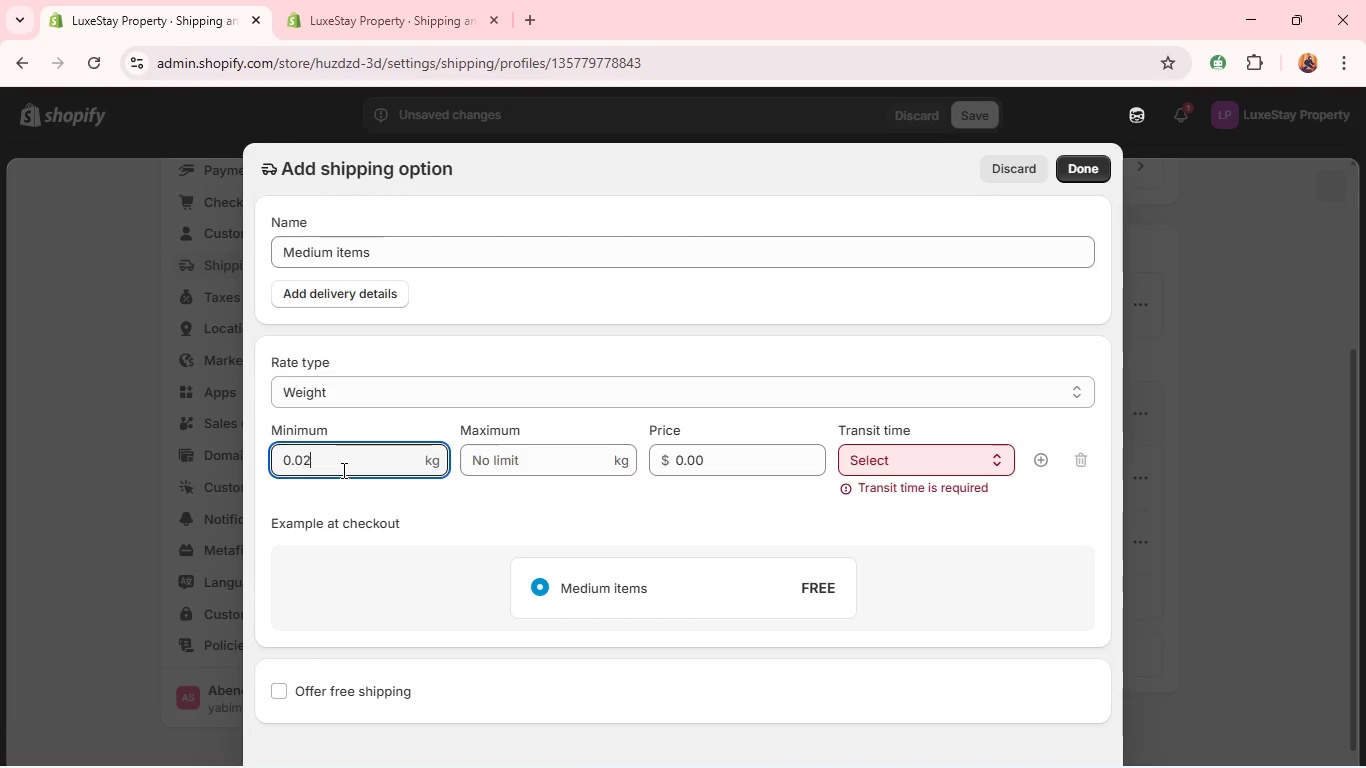 
key(2)
 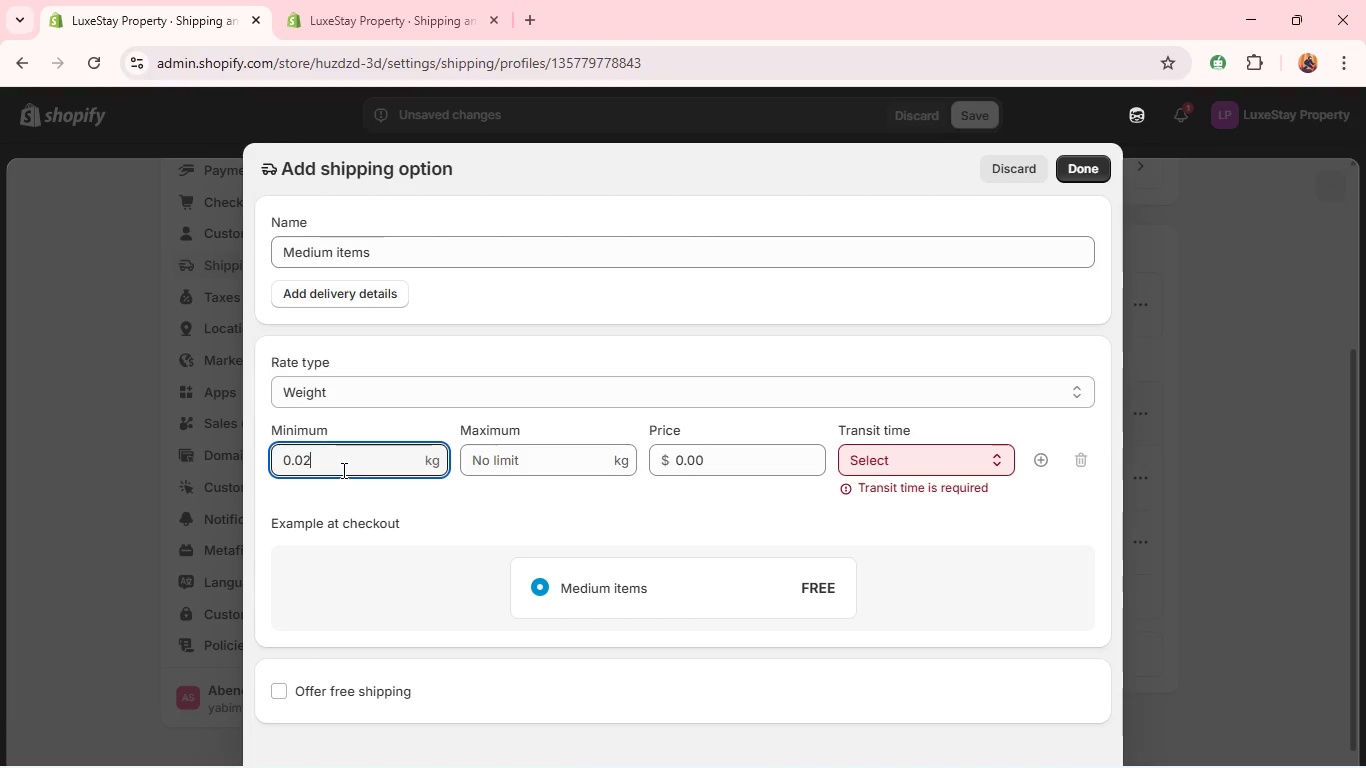 
double_click([342, 470])
 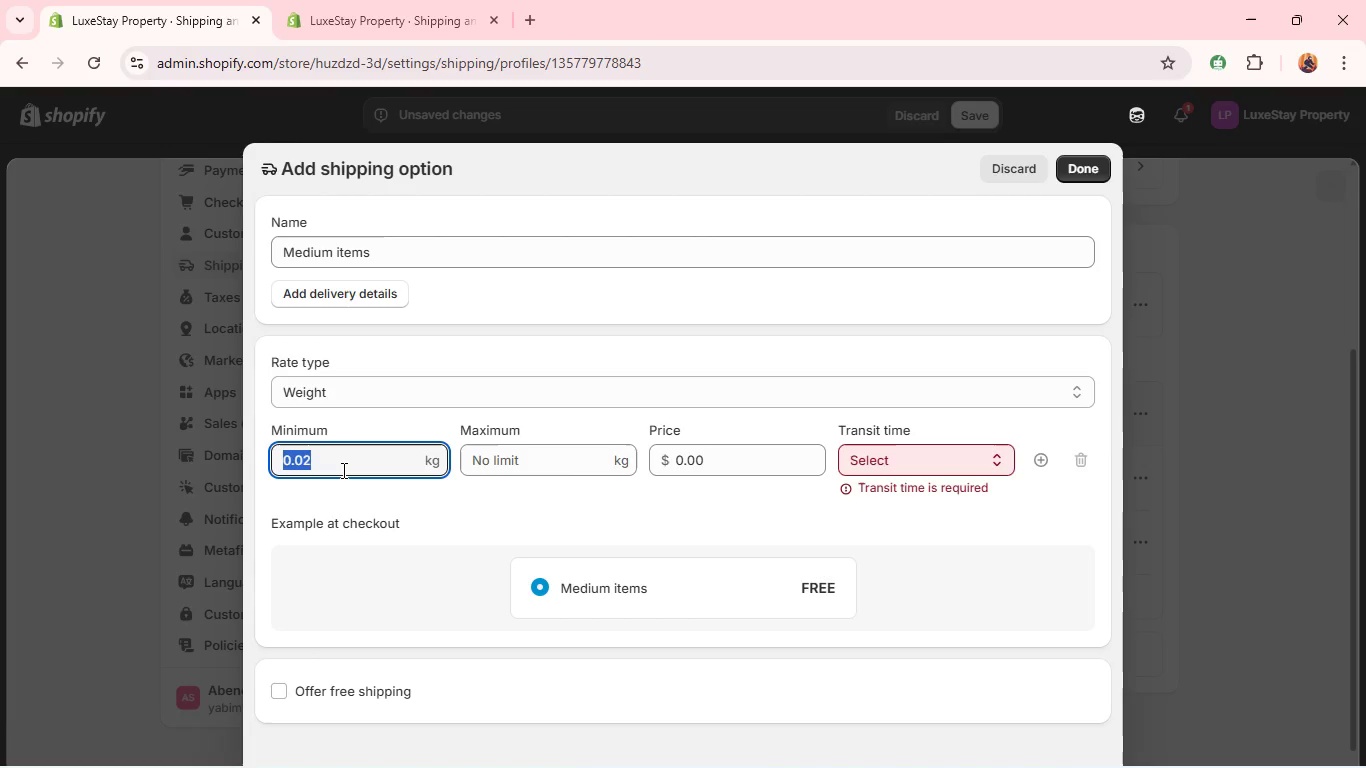 
triple_click([342, 470])
 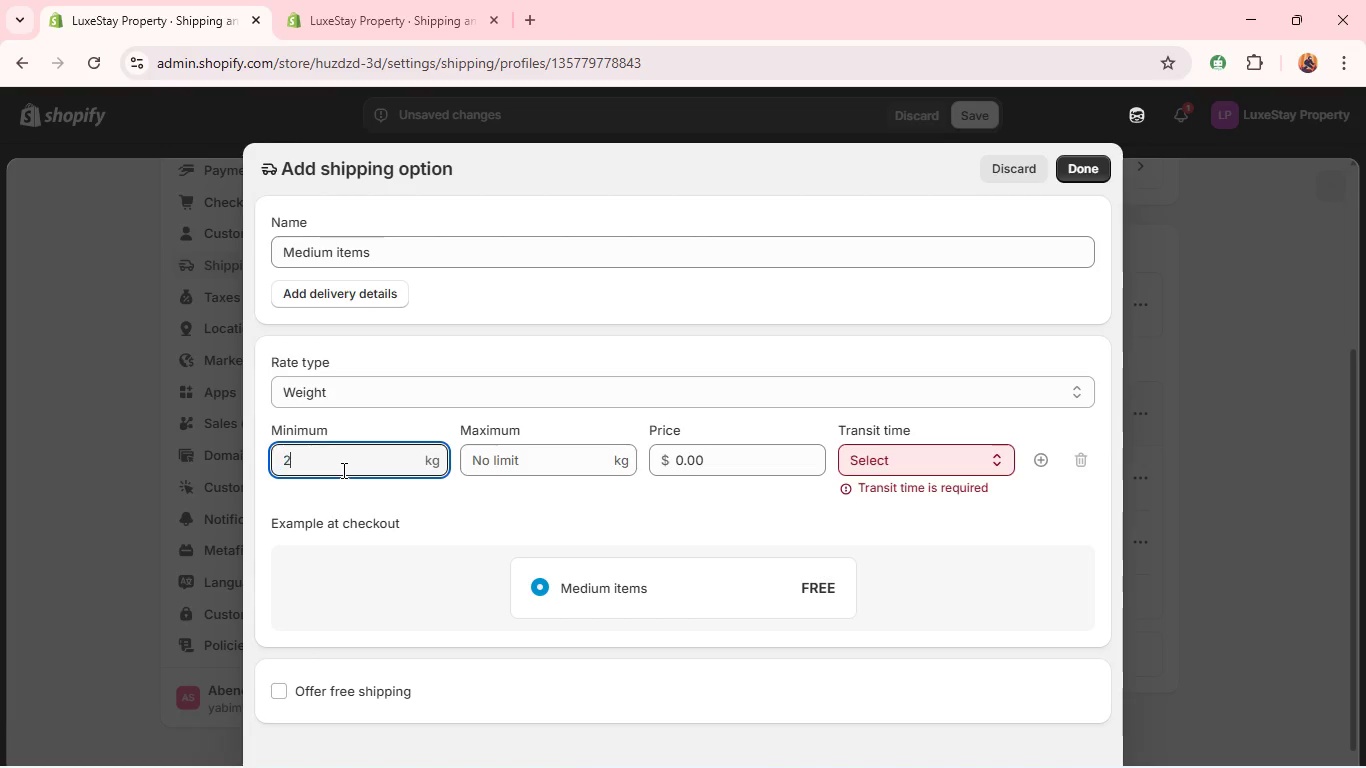 
key(2)
 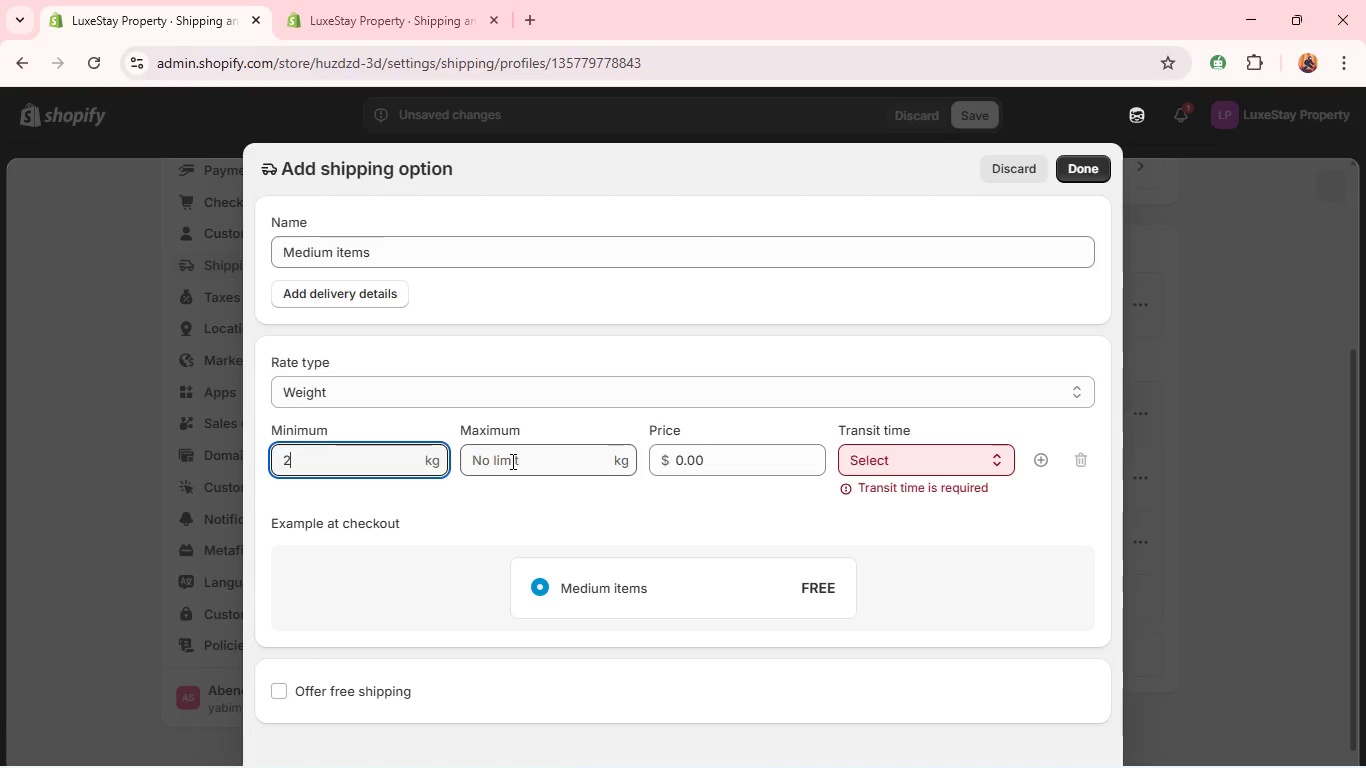 
left_click([511, 461])
 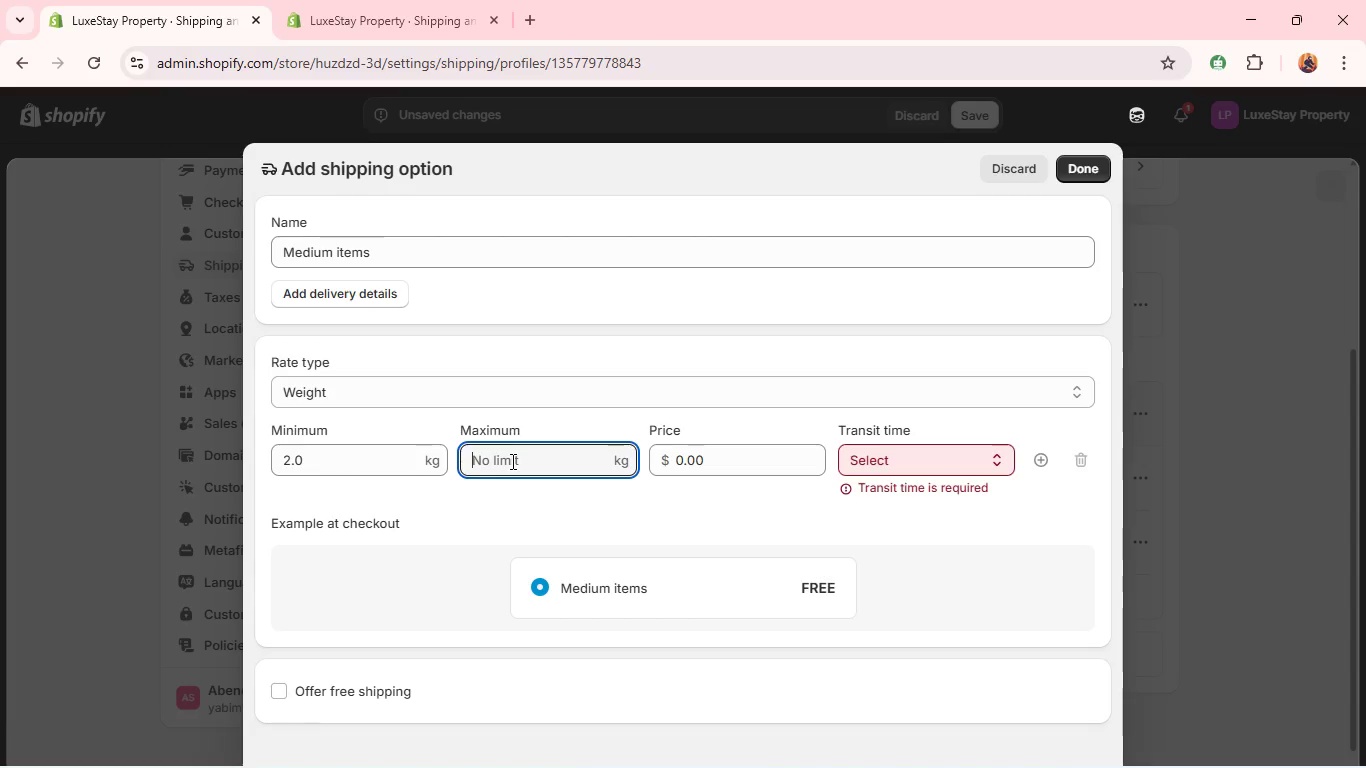 
key(5)
 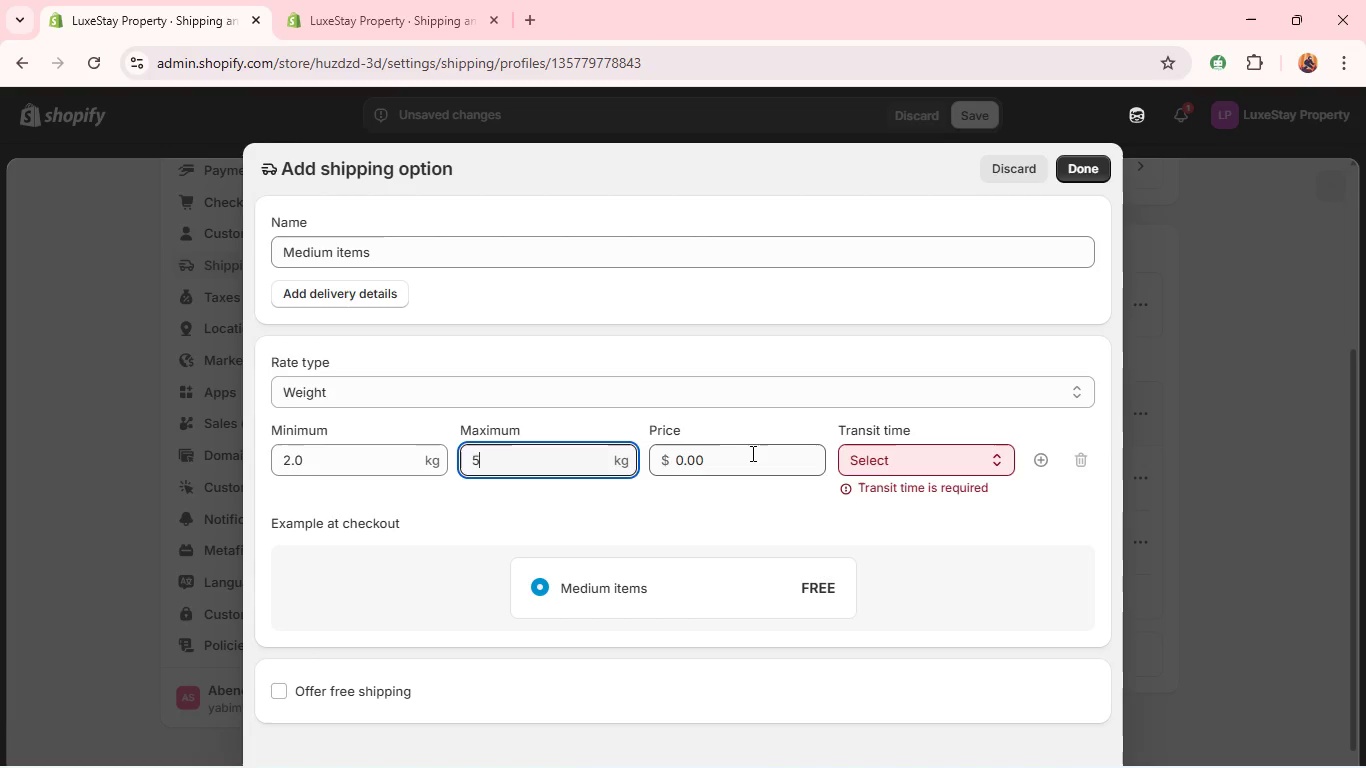 
left_click([751, 453])
 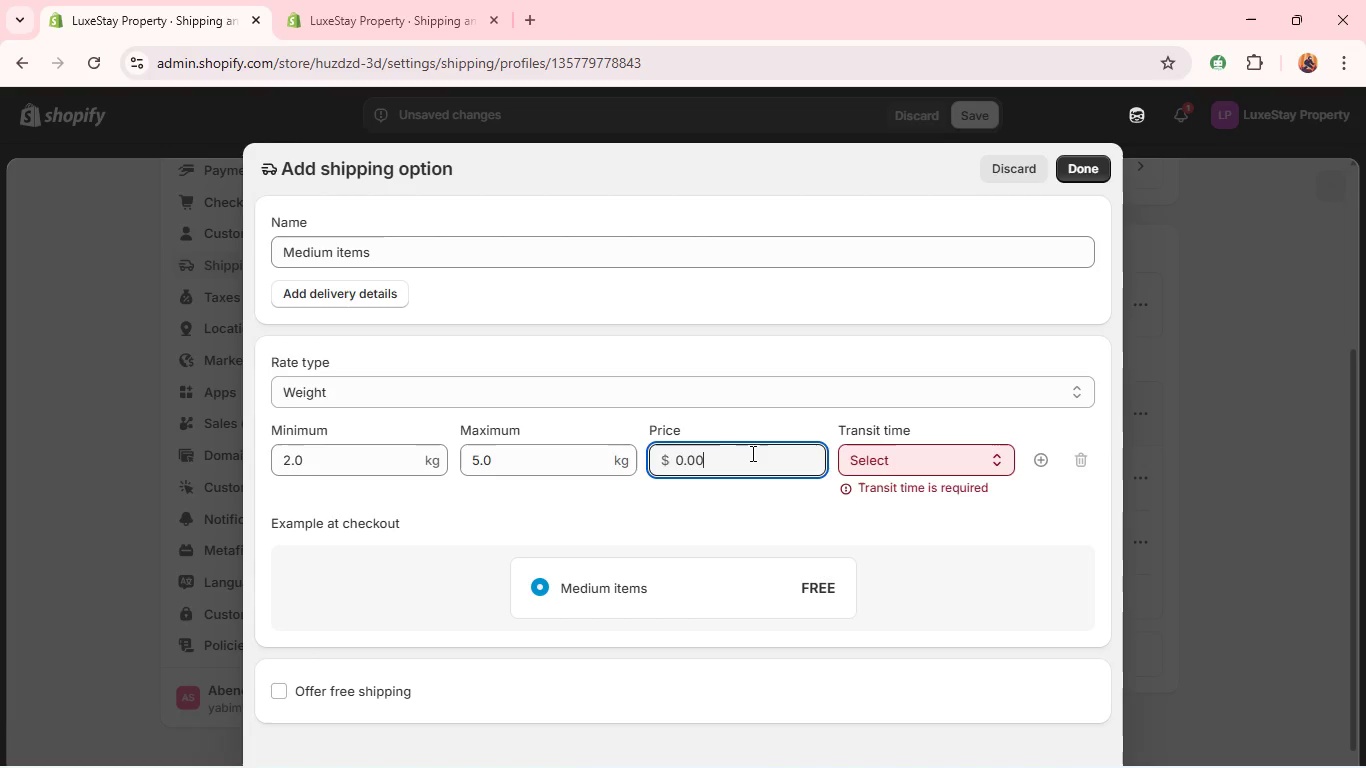 
double_click([751, 453])
 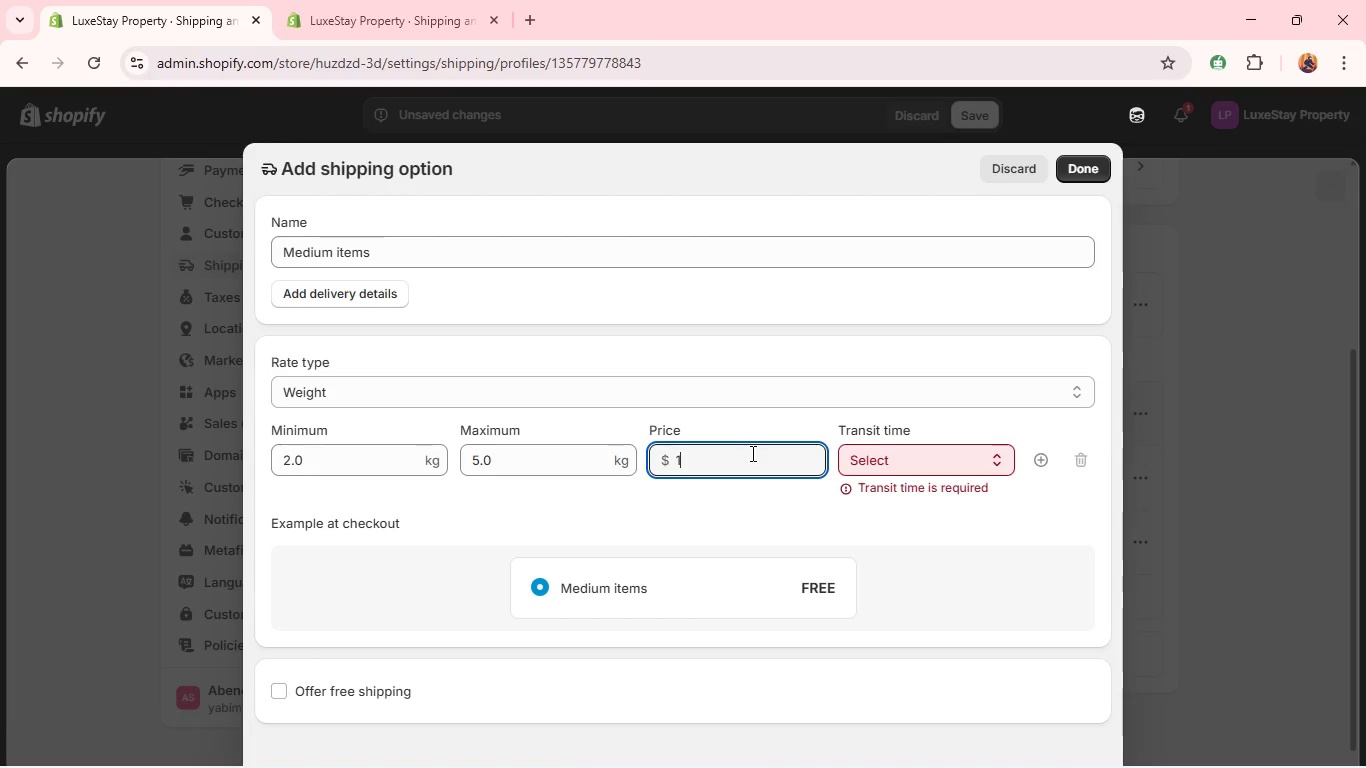 
type(15)
 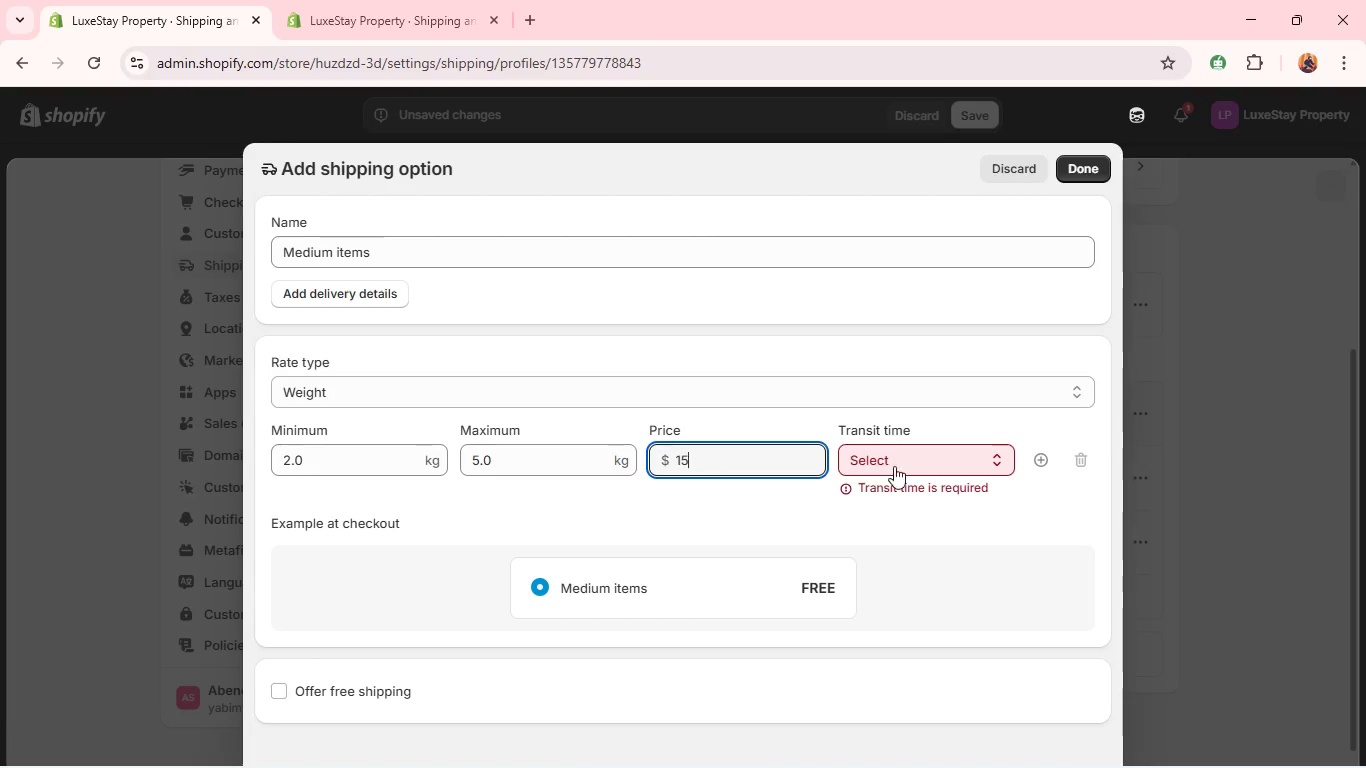 
left_click([899, 465])
 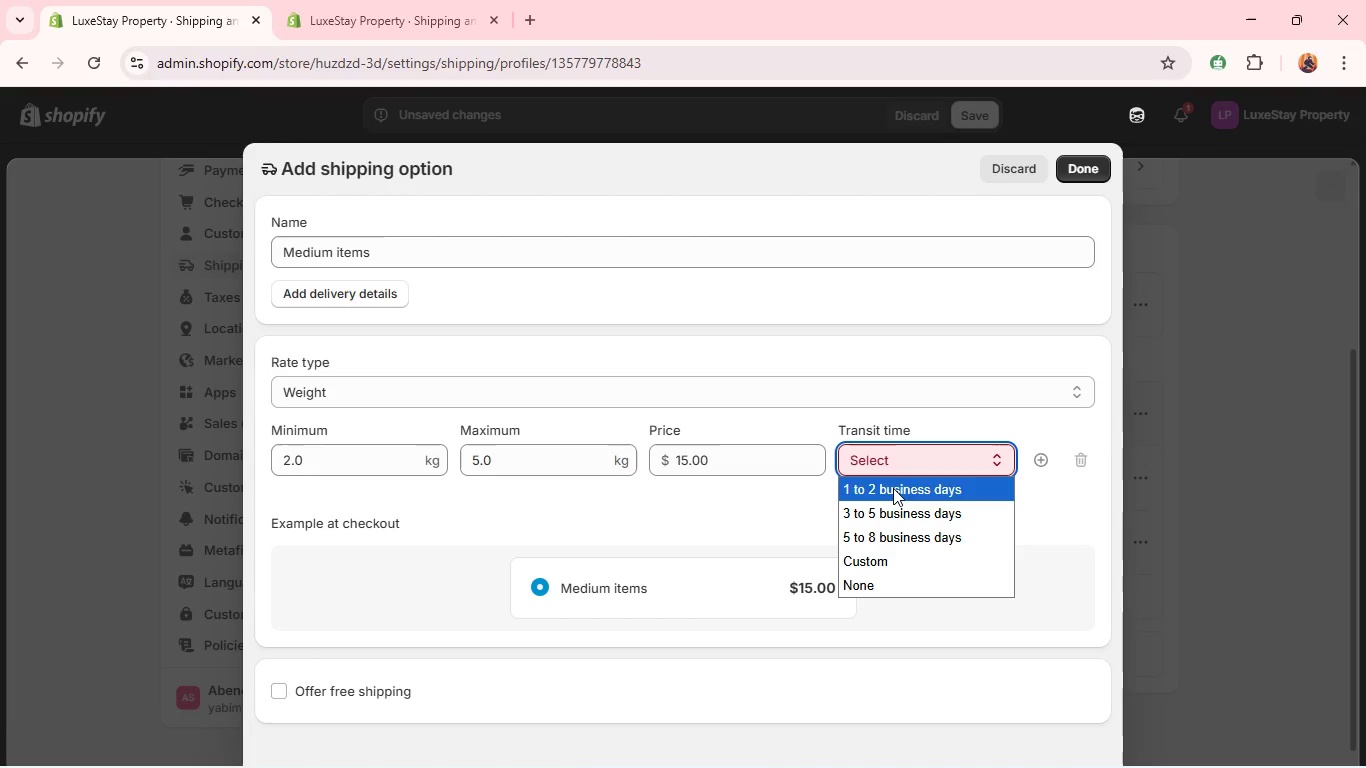 
left_click([893, 489])
 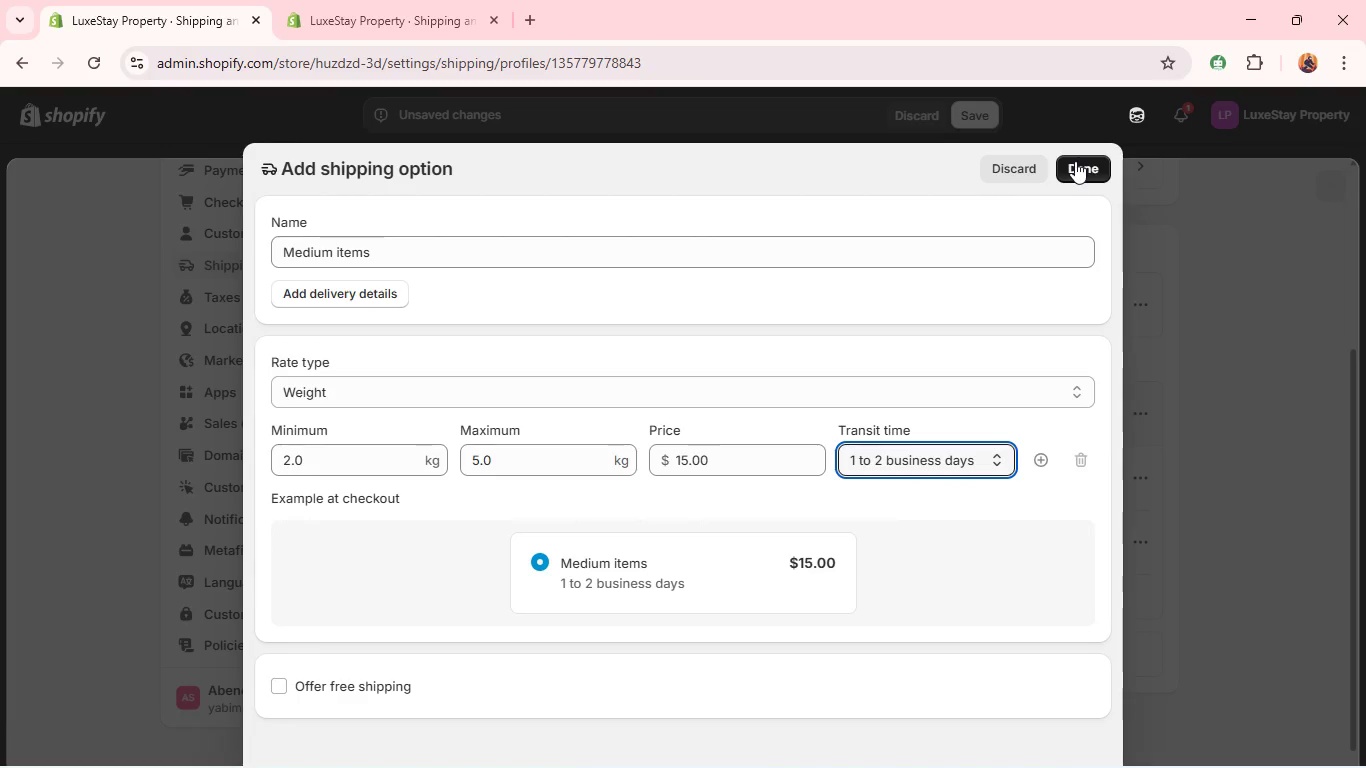 
left_click([1082, 163])
 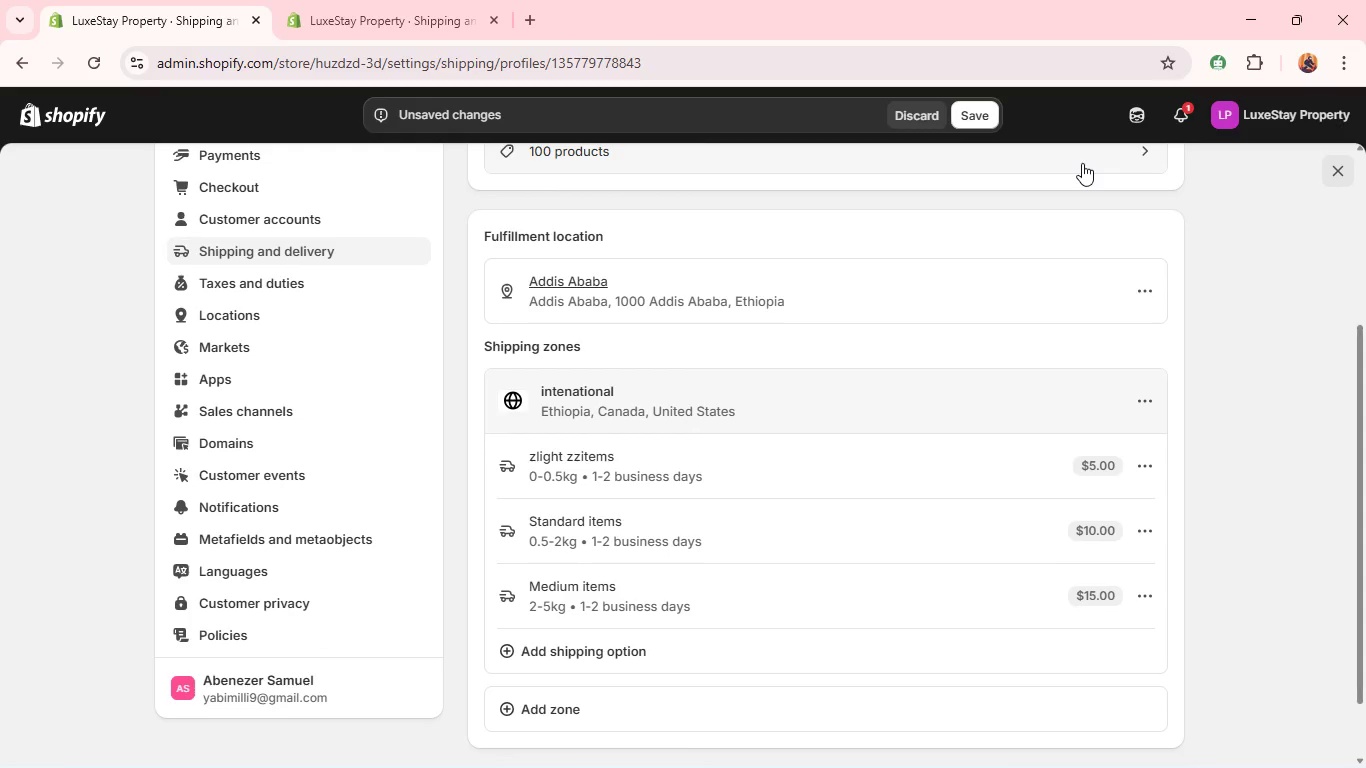 
wait(12.01)
 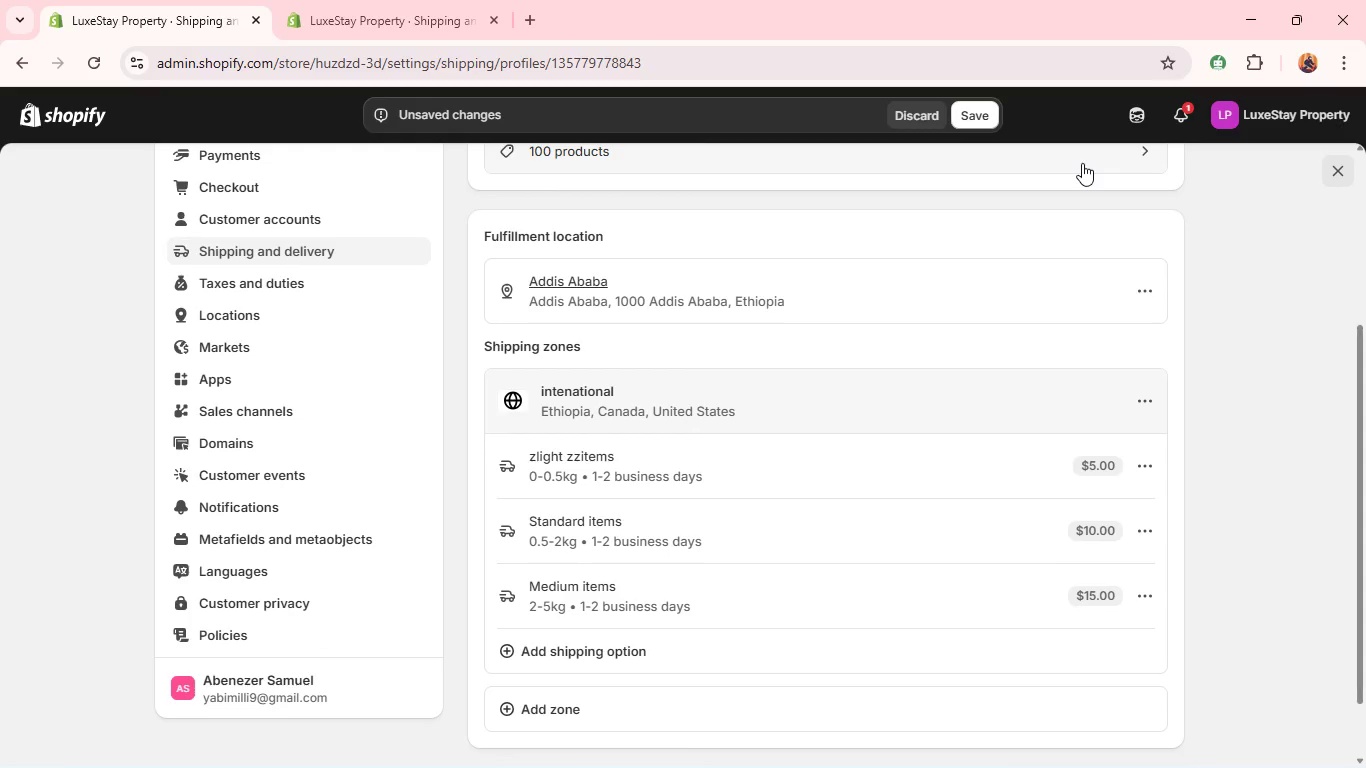 
left_click([1144, 466])
 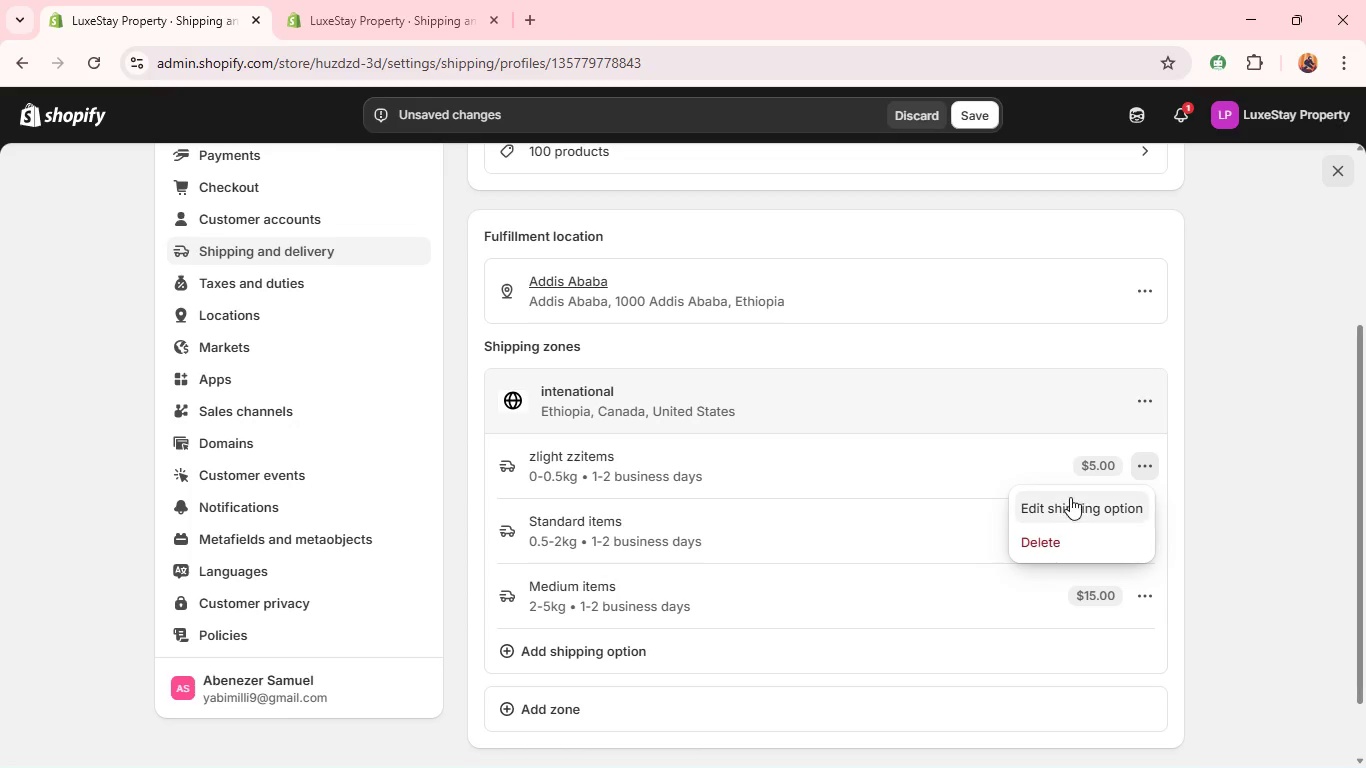 
left_click([1070, 497])
 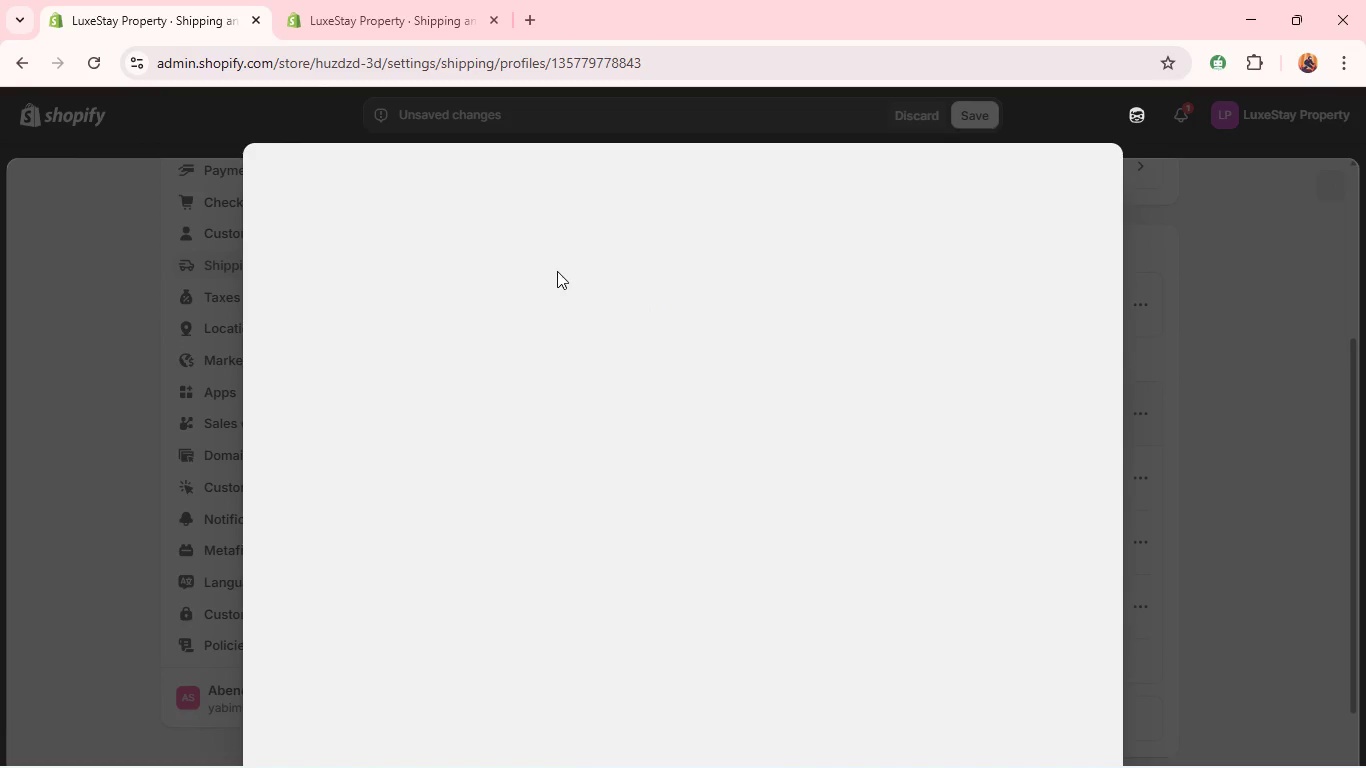 
mouse_move([303, 243])
 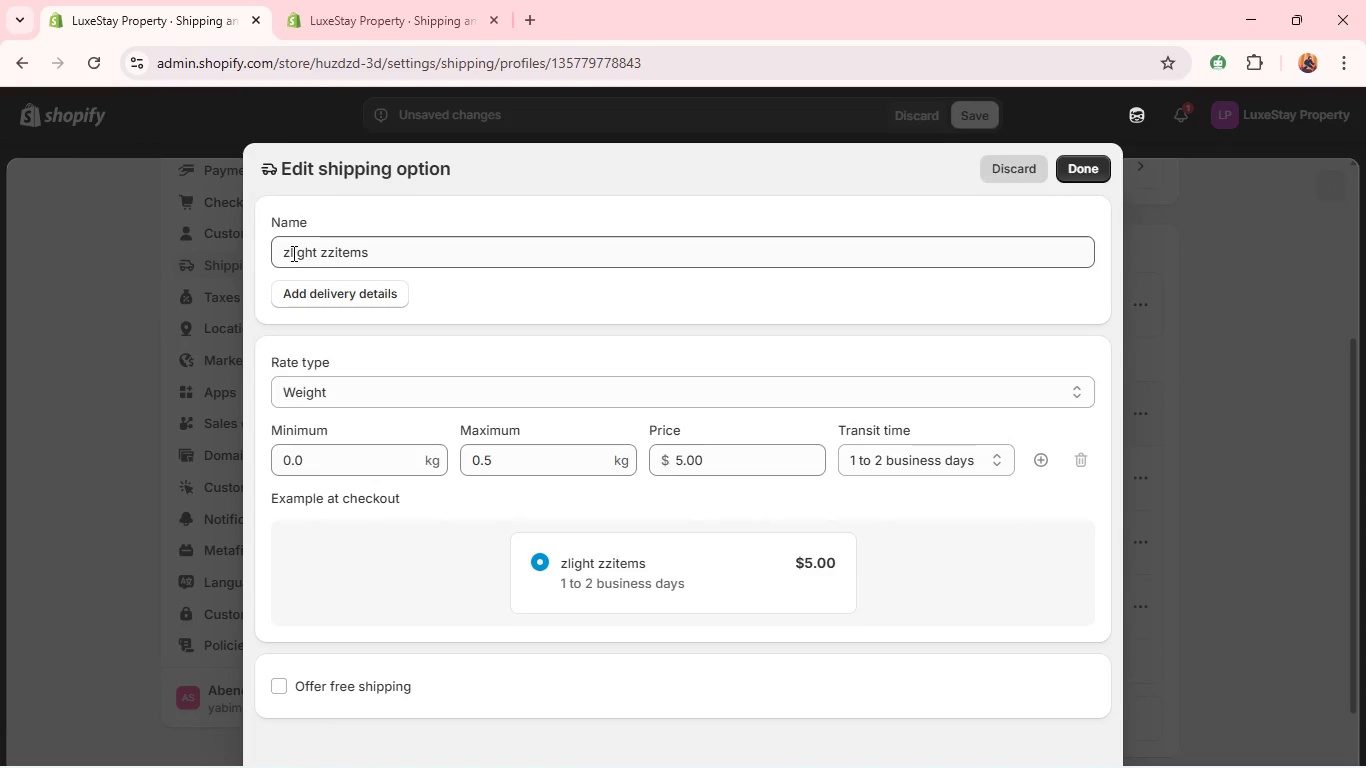 
left_click([292, 253])
 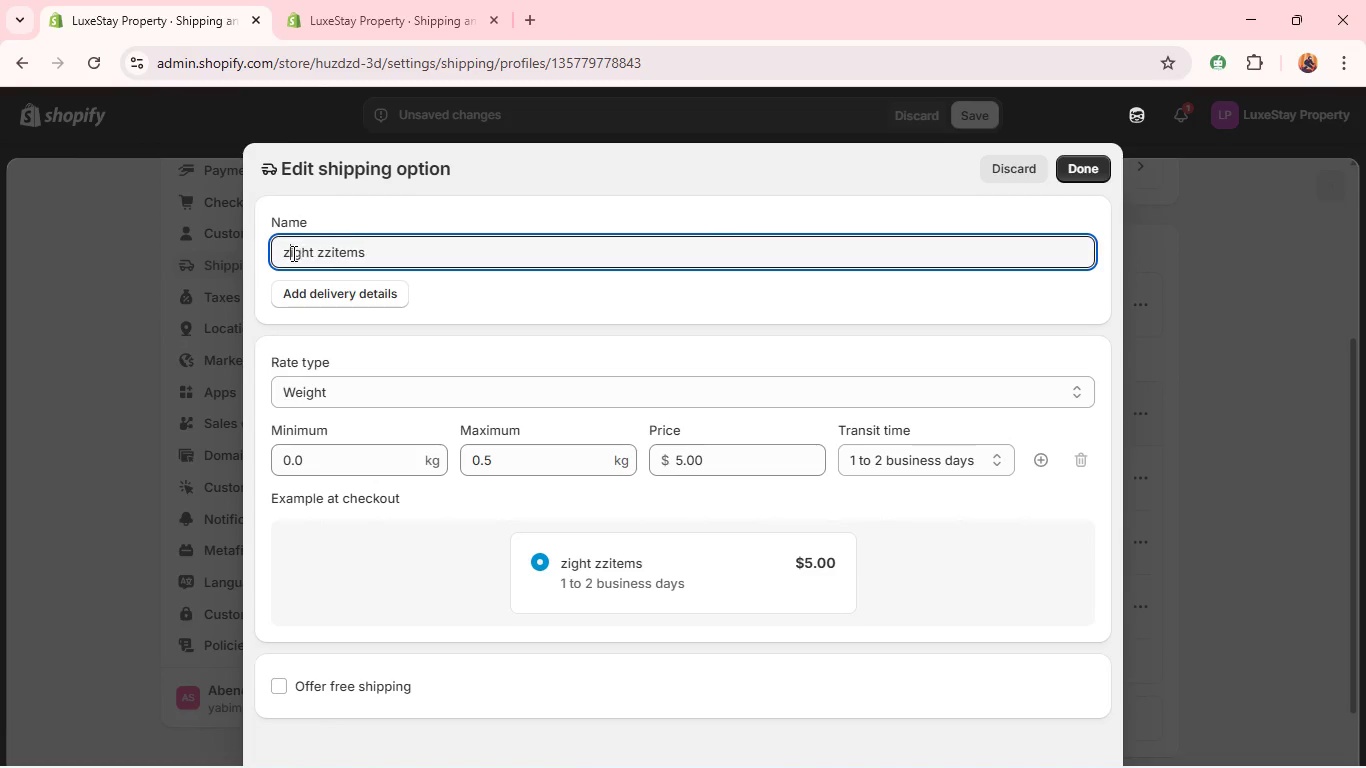 
key(Backspace)
 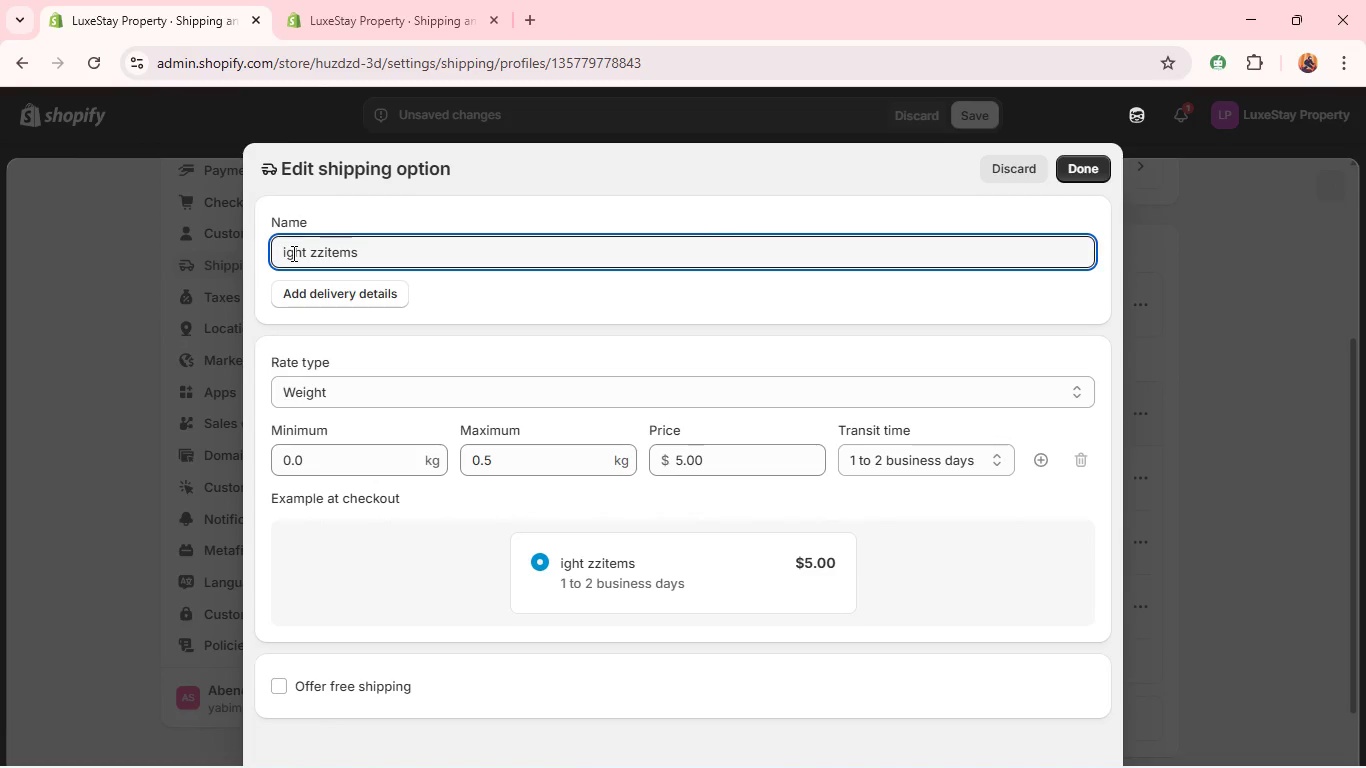 
key(Backspace)
 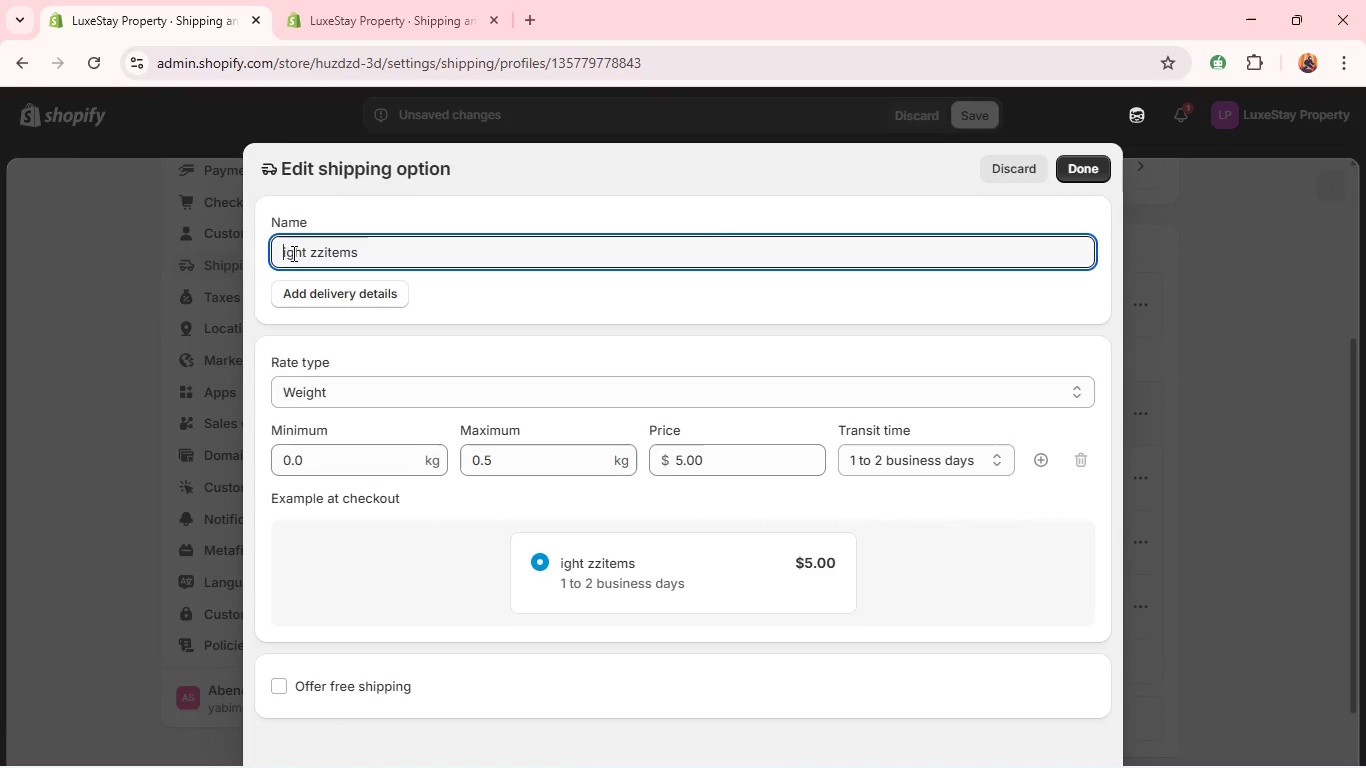 
key(Shift+L)
 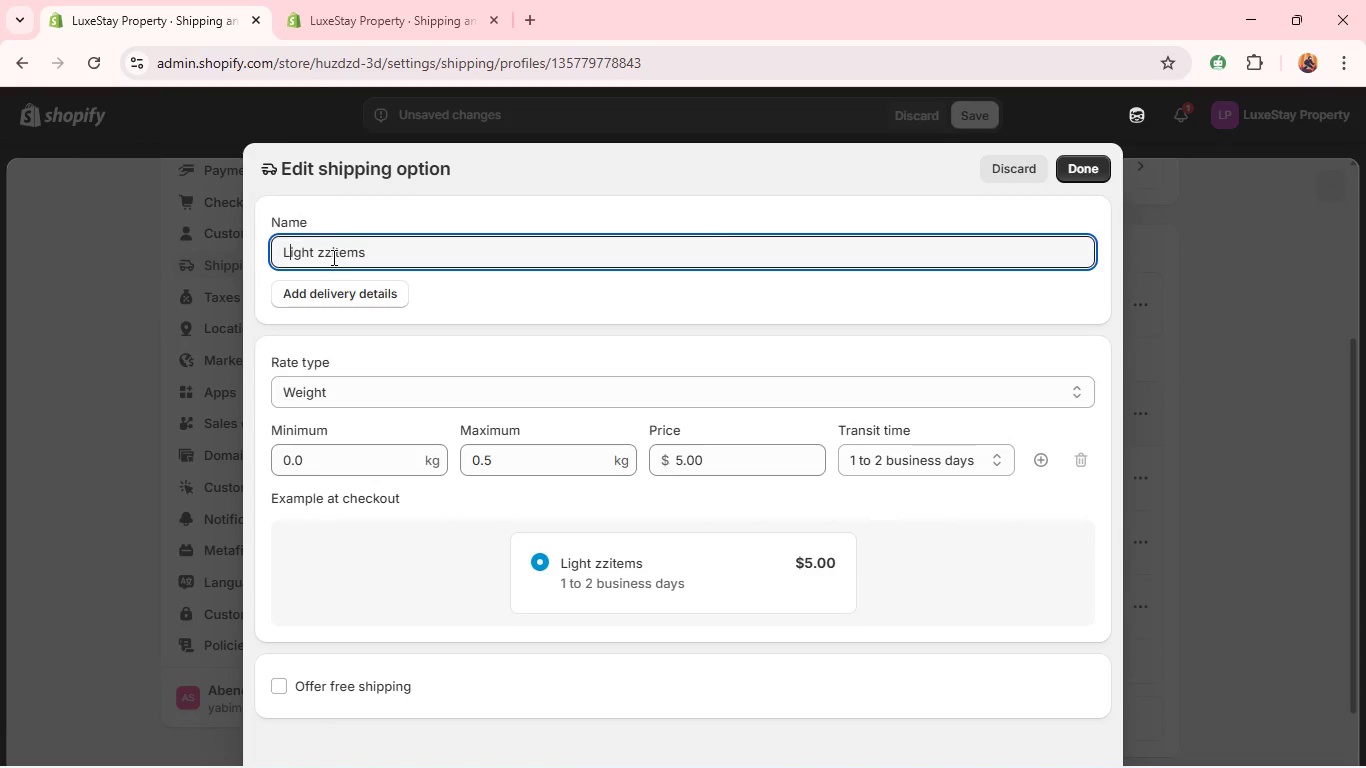 
left_click([332, 255])
 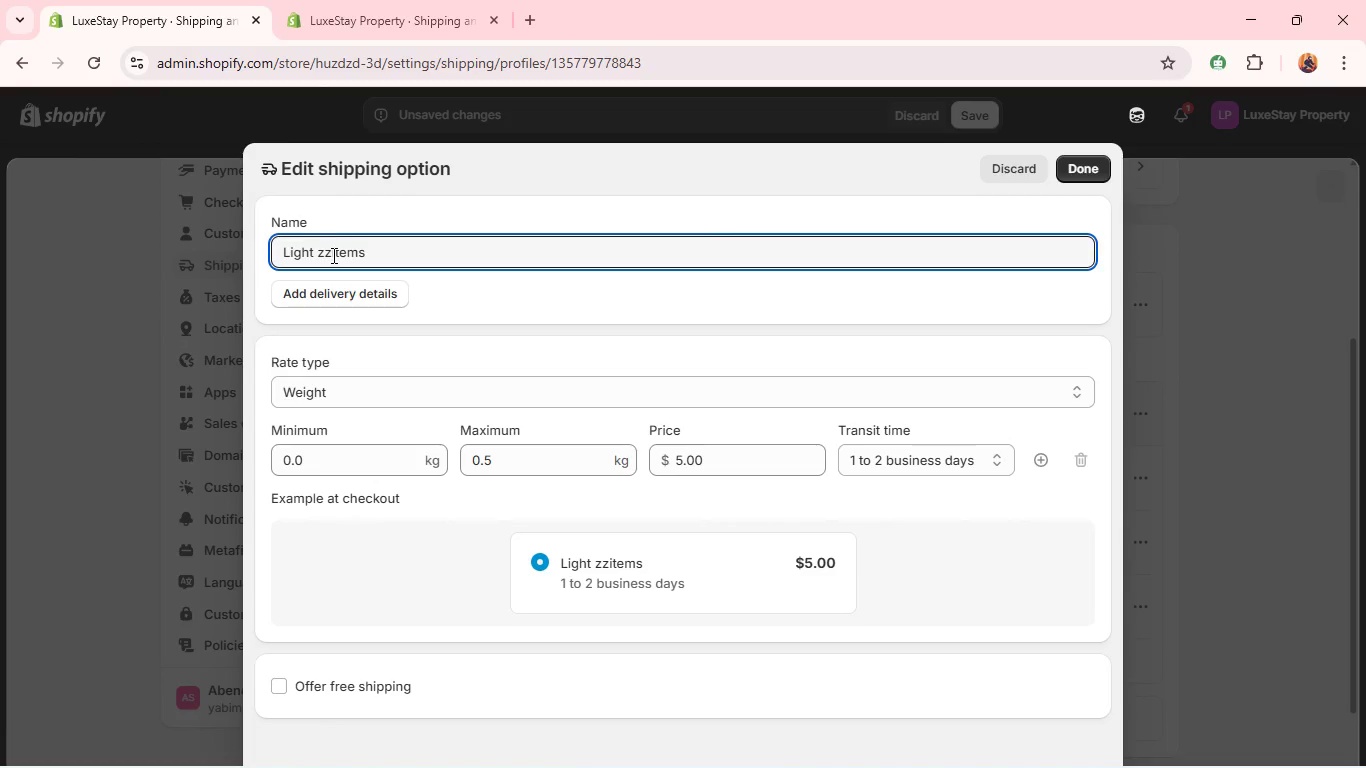 
key(ArrowRight)
 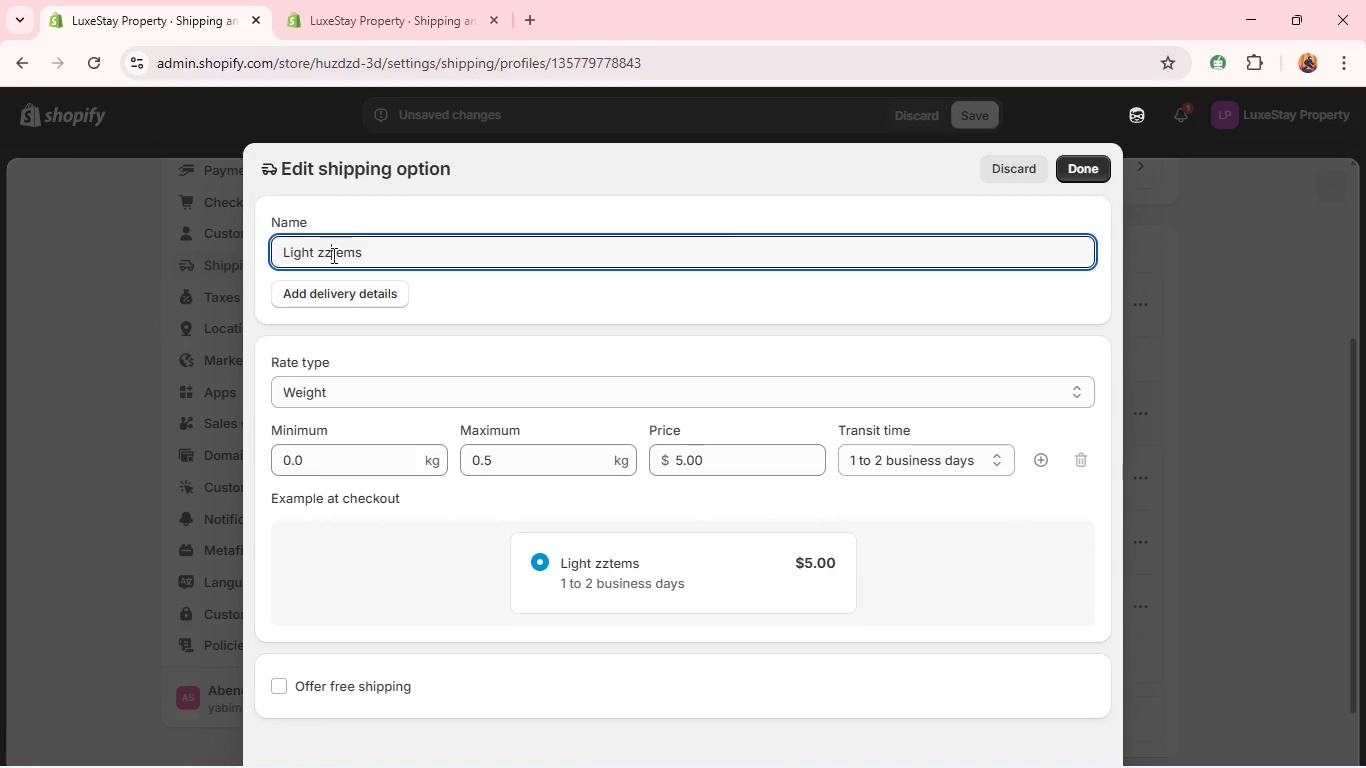 
key(Backspace)
 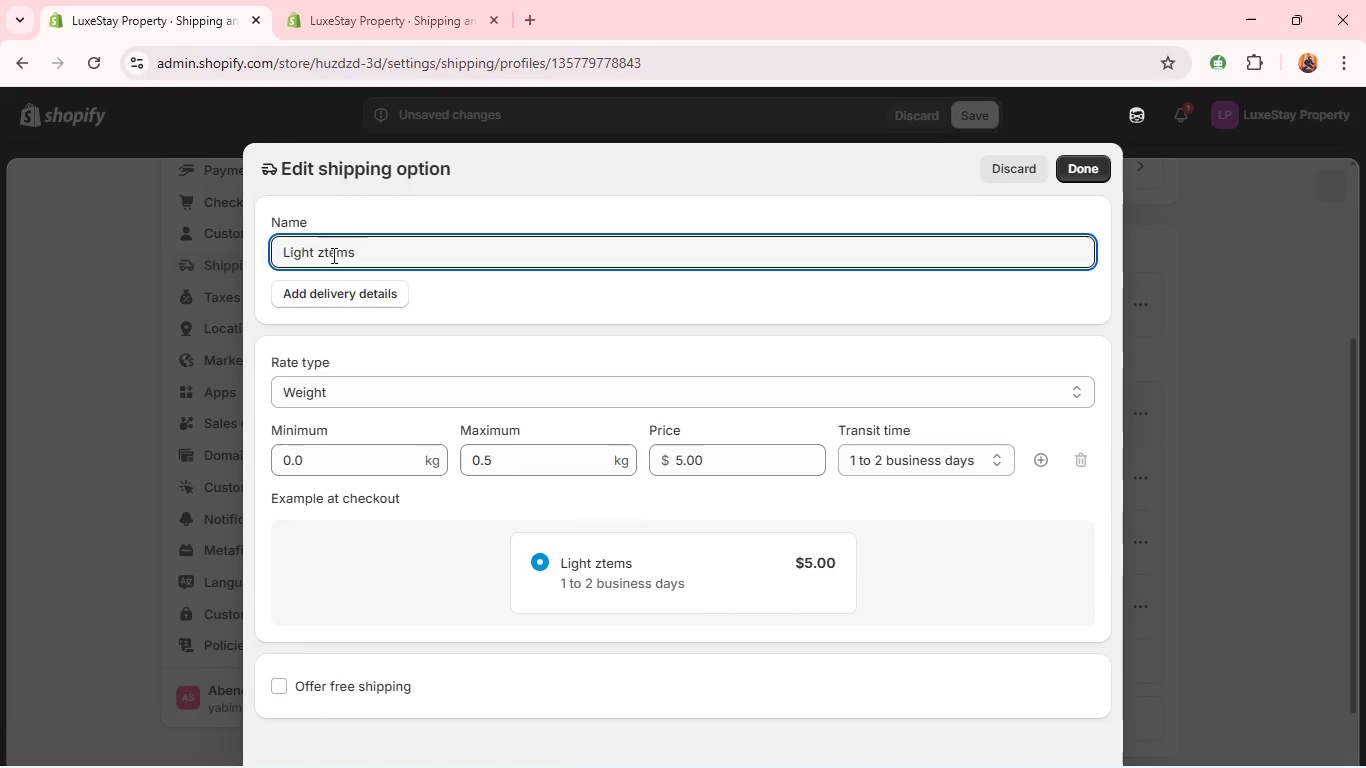 
key(Backspace)
 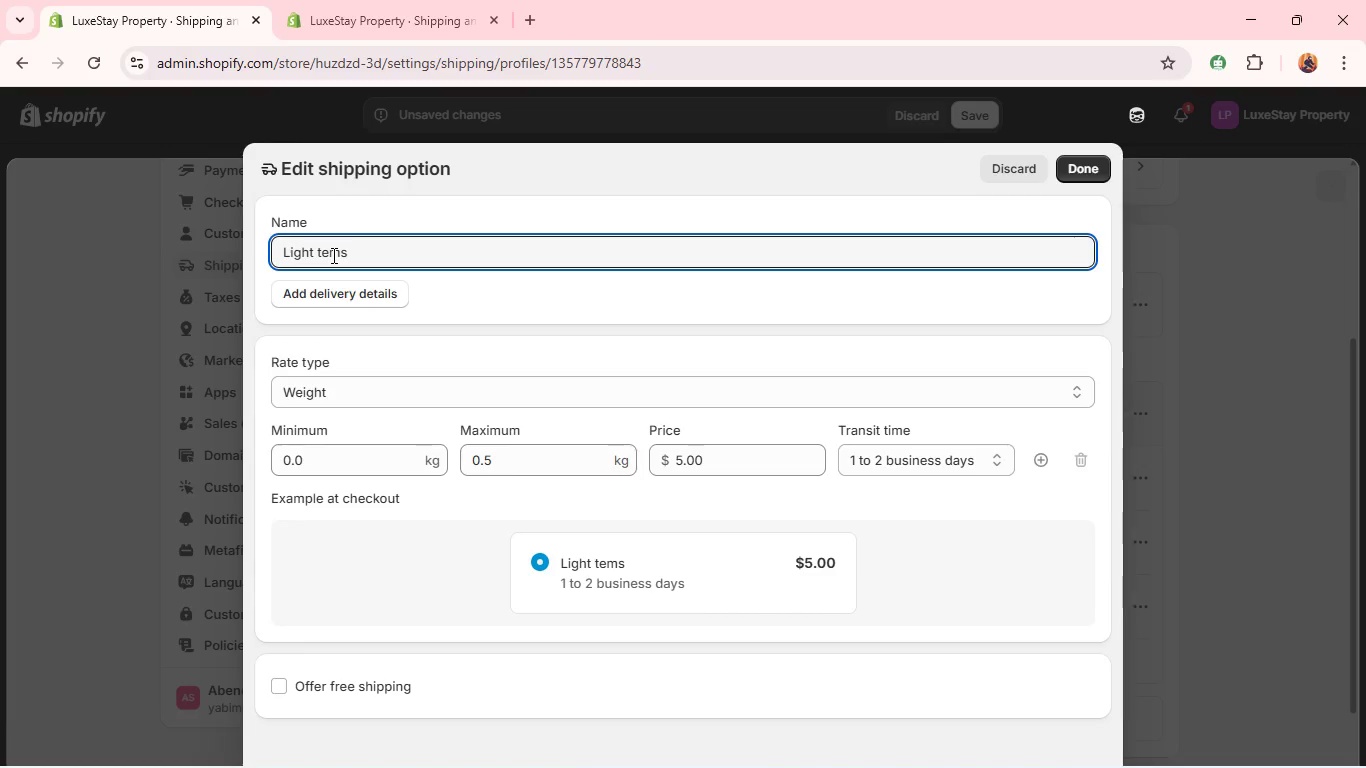 
key(Backspace)
 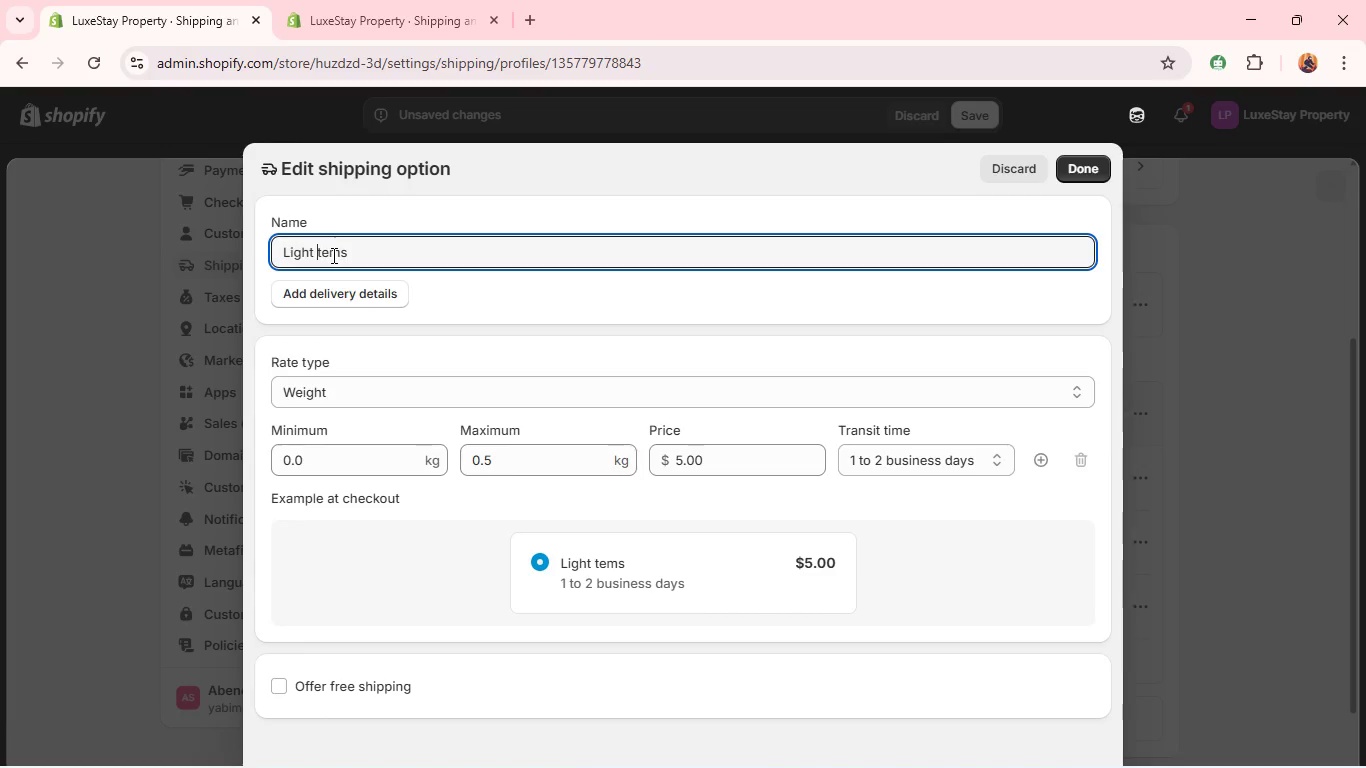 
key(Shift+I)
 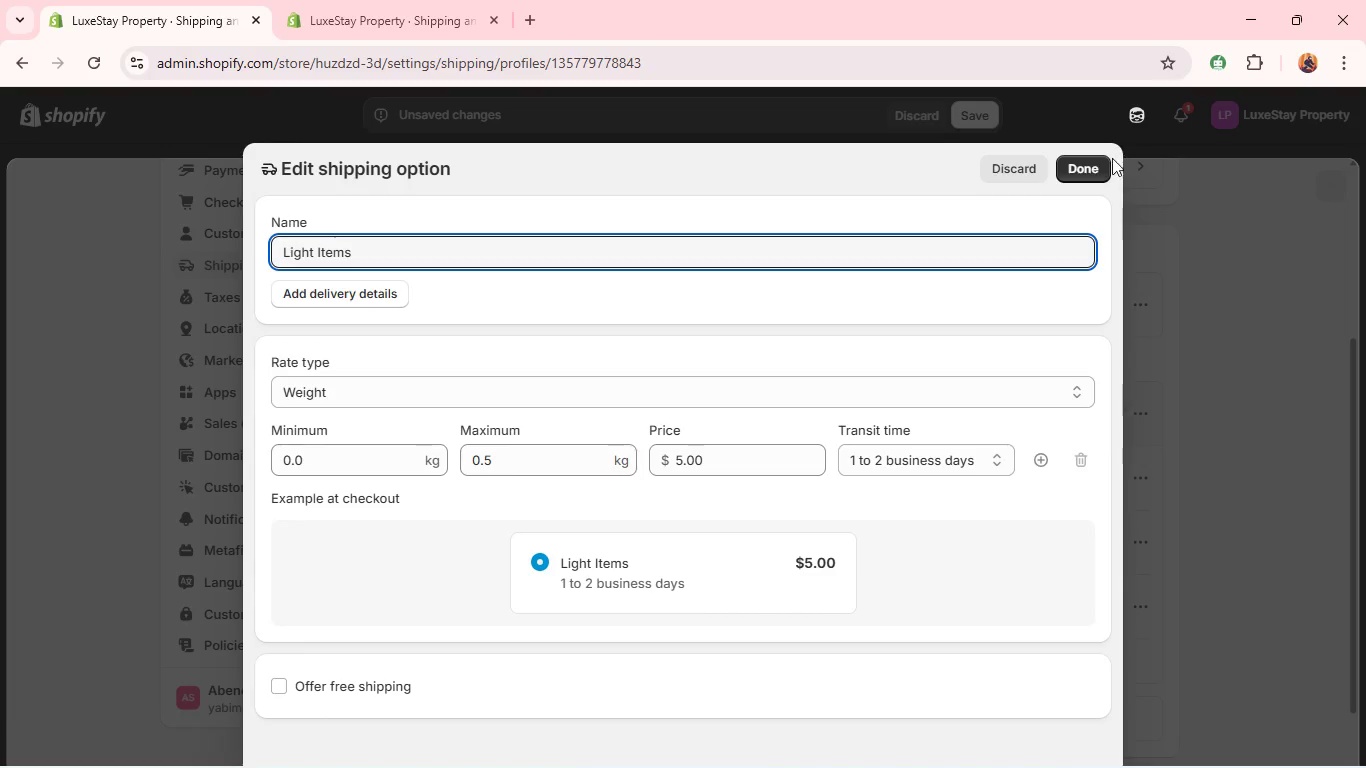 
left_click([1082, 164])
 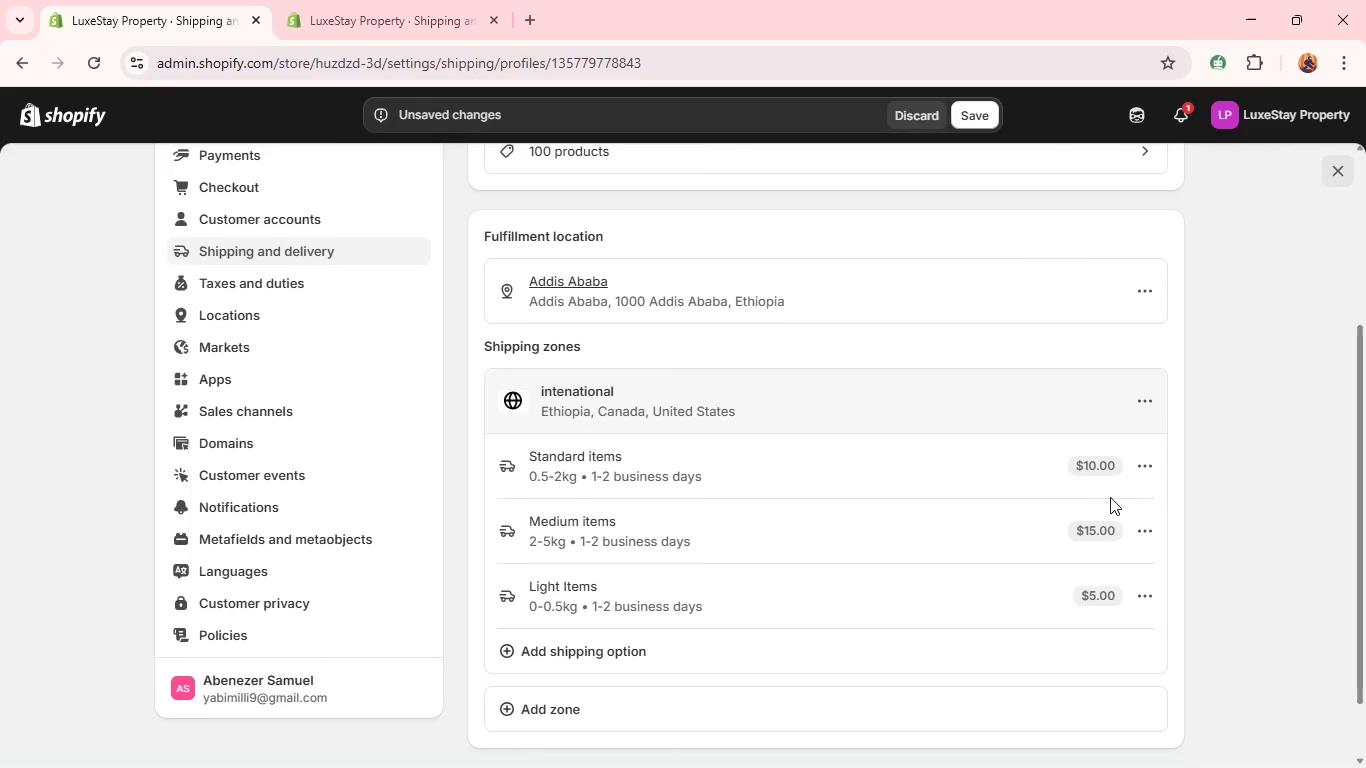 
left_click([1130, 469])
 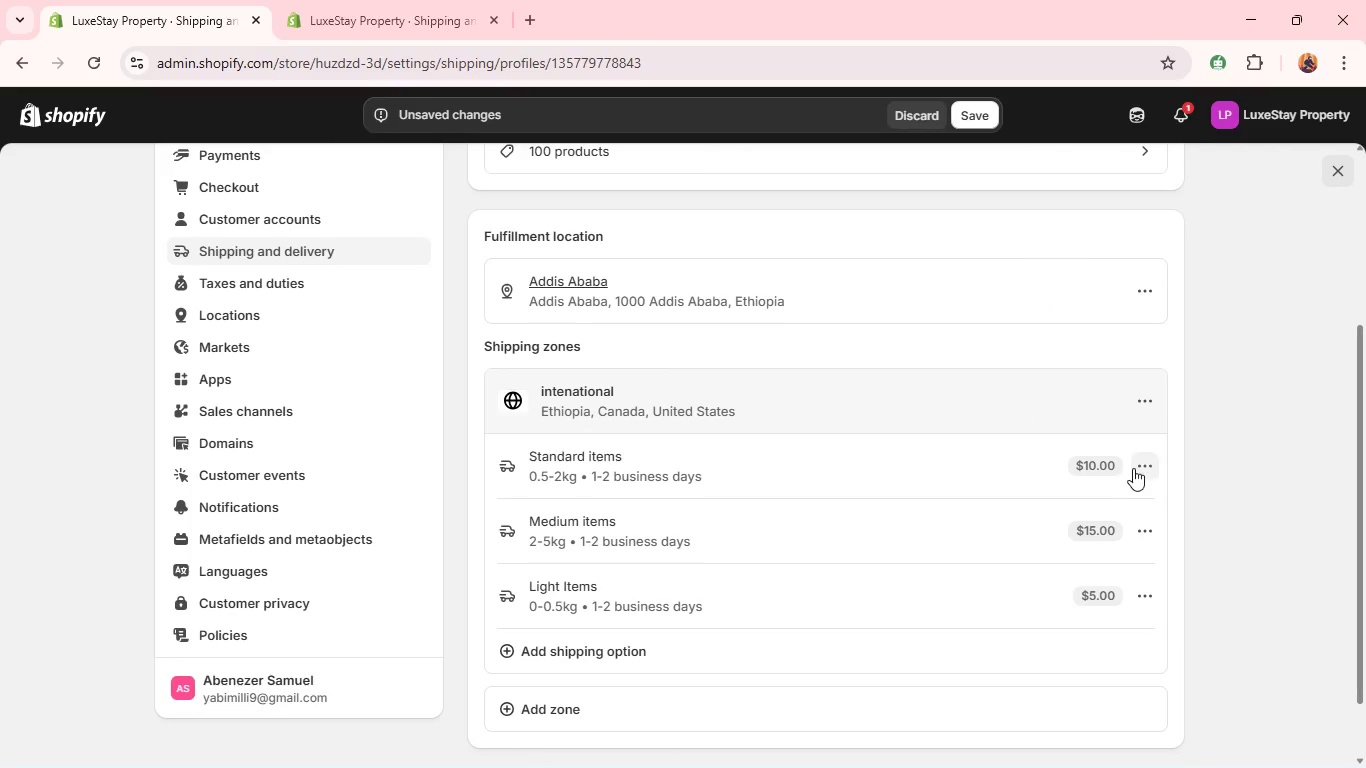 
left_click([1135, 468])
 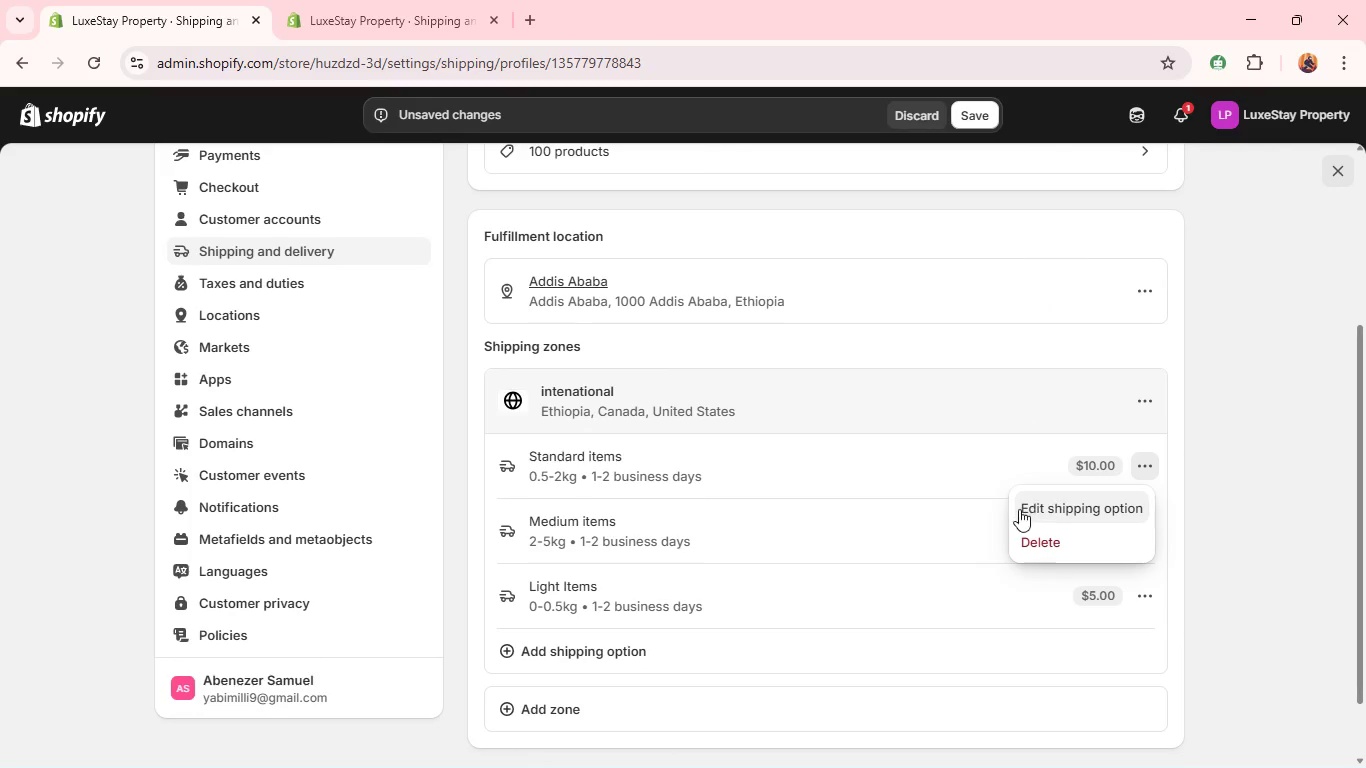 
left_click([1017, 509])
 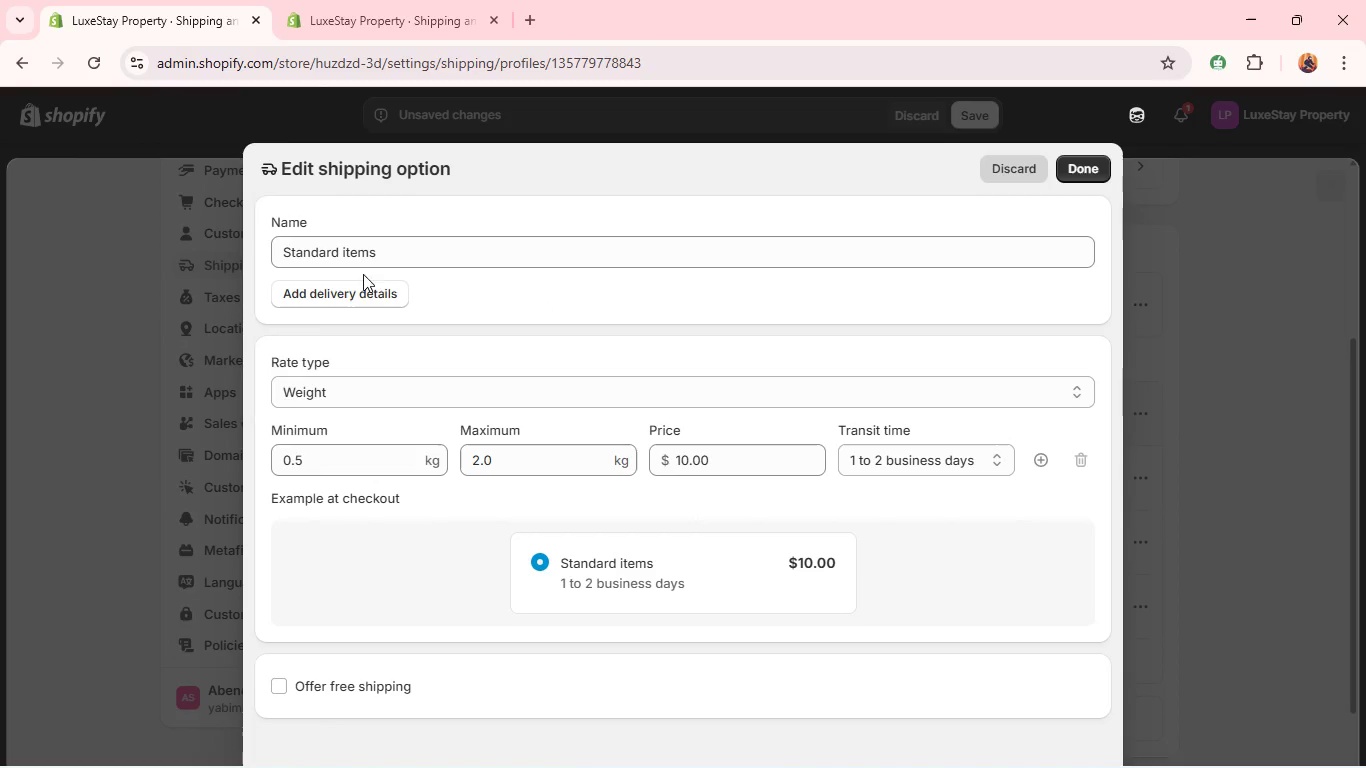 
left_click([345, 248])
 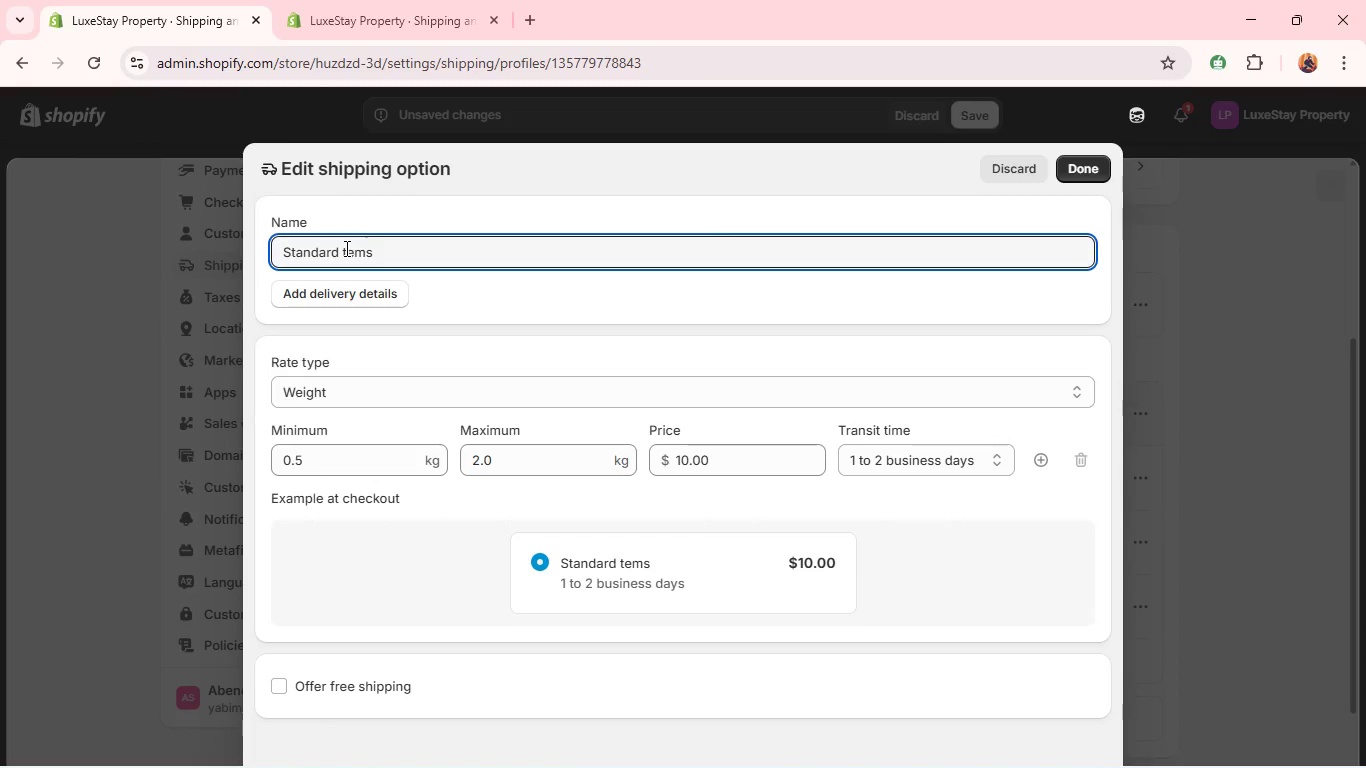 
key(Backspace)
 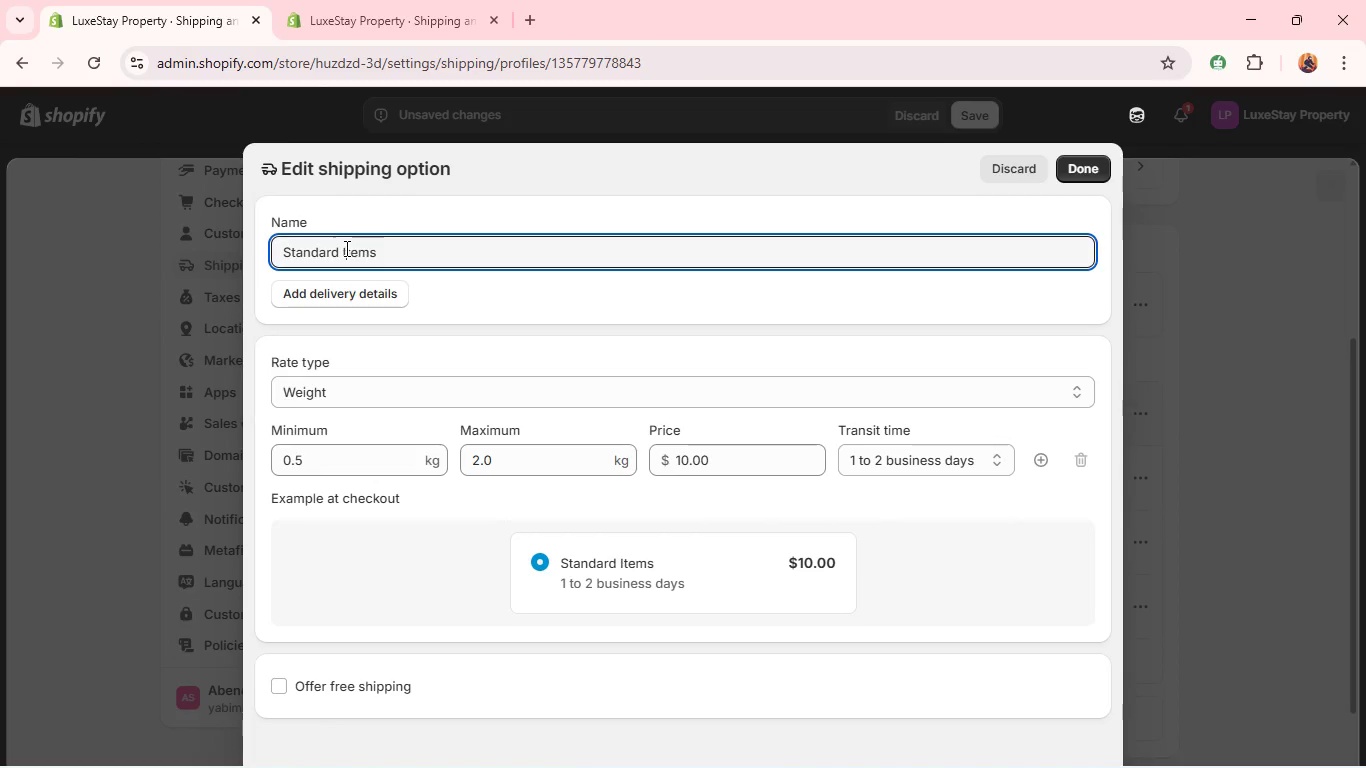 
key(Shift+ShiftLeft)
 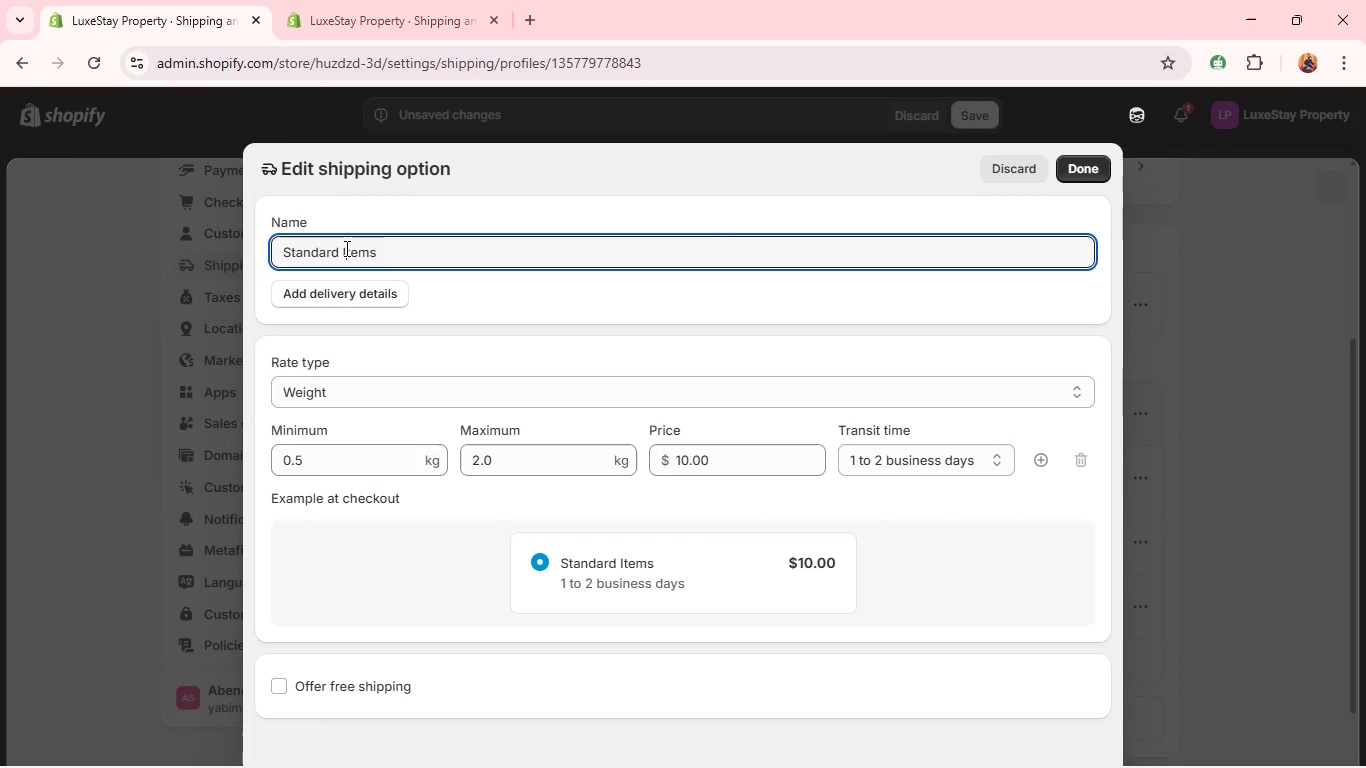 
key(Shift+I)
 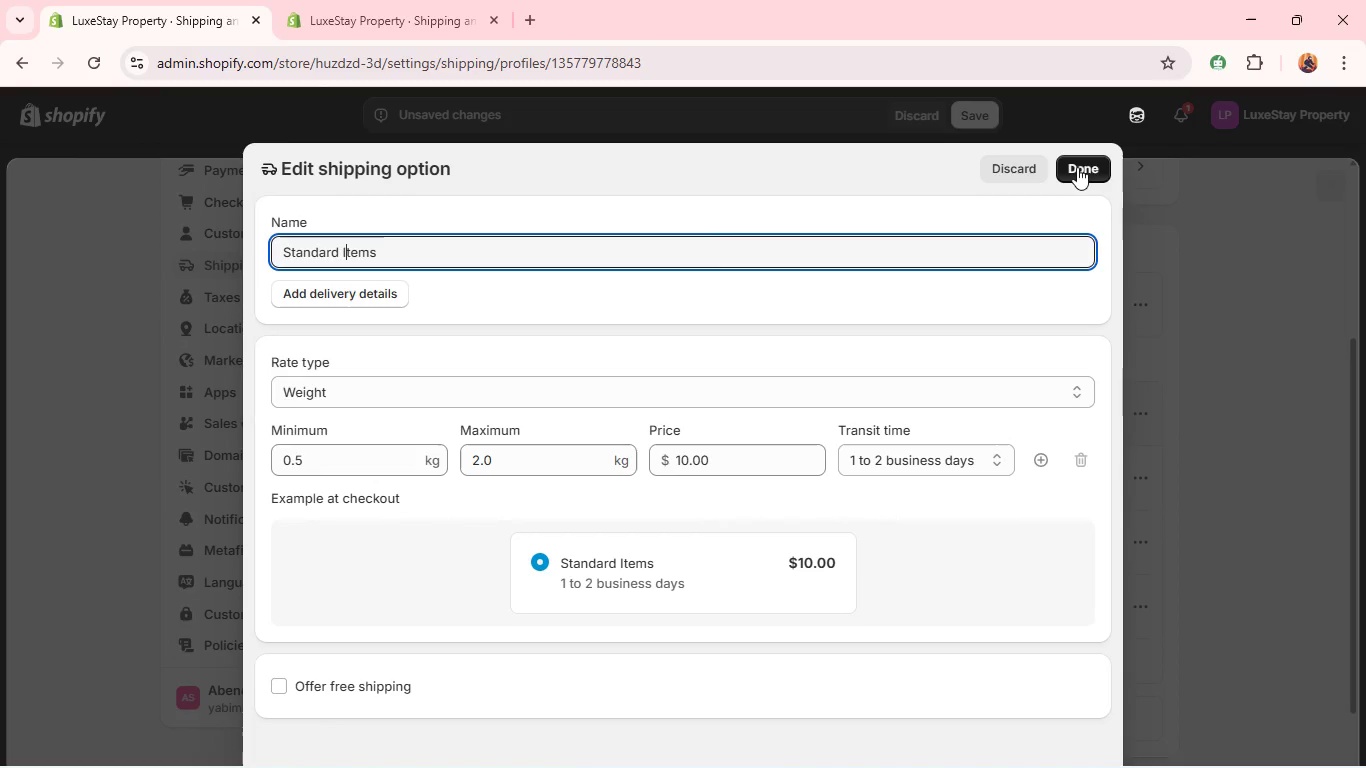 
left_click([1076, 164])
 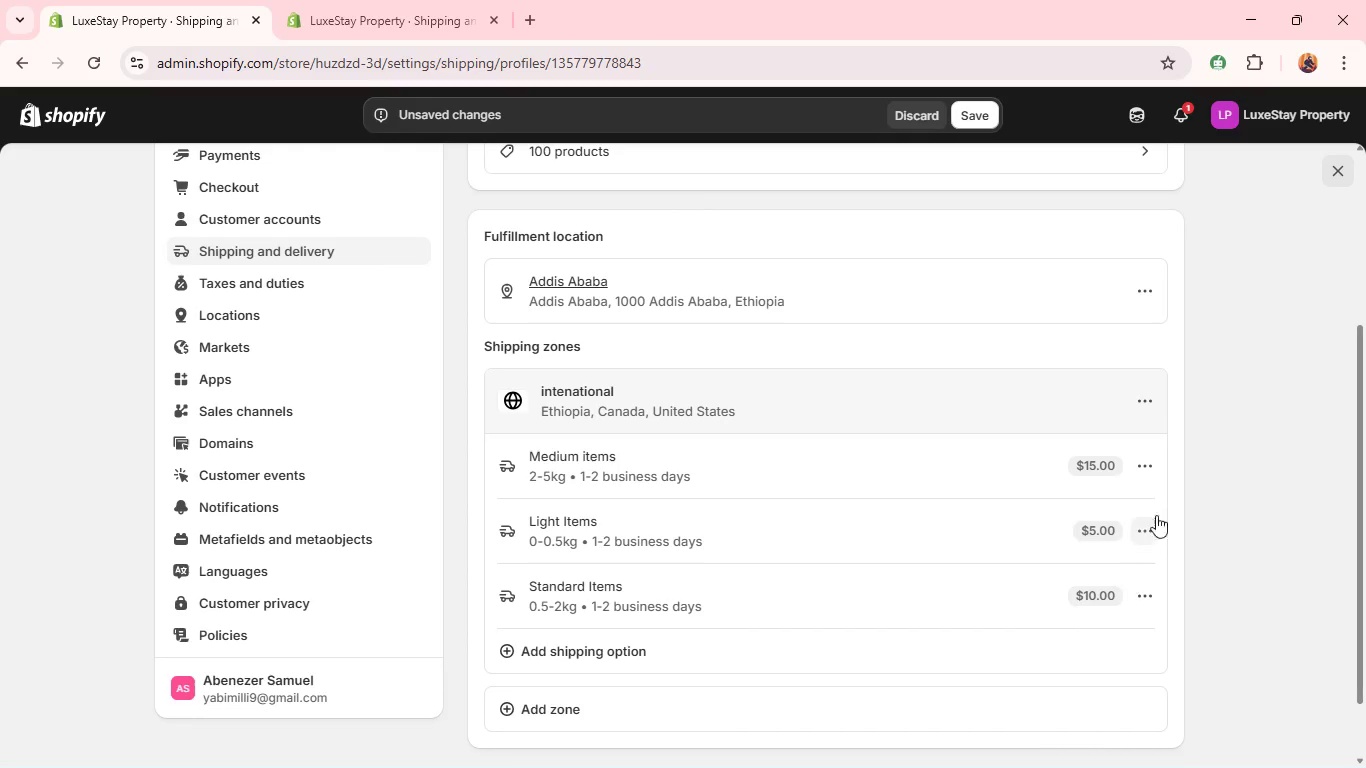 
left_click([1142, 467])
 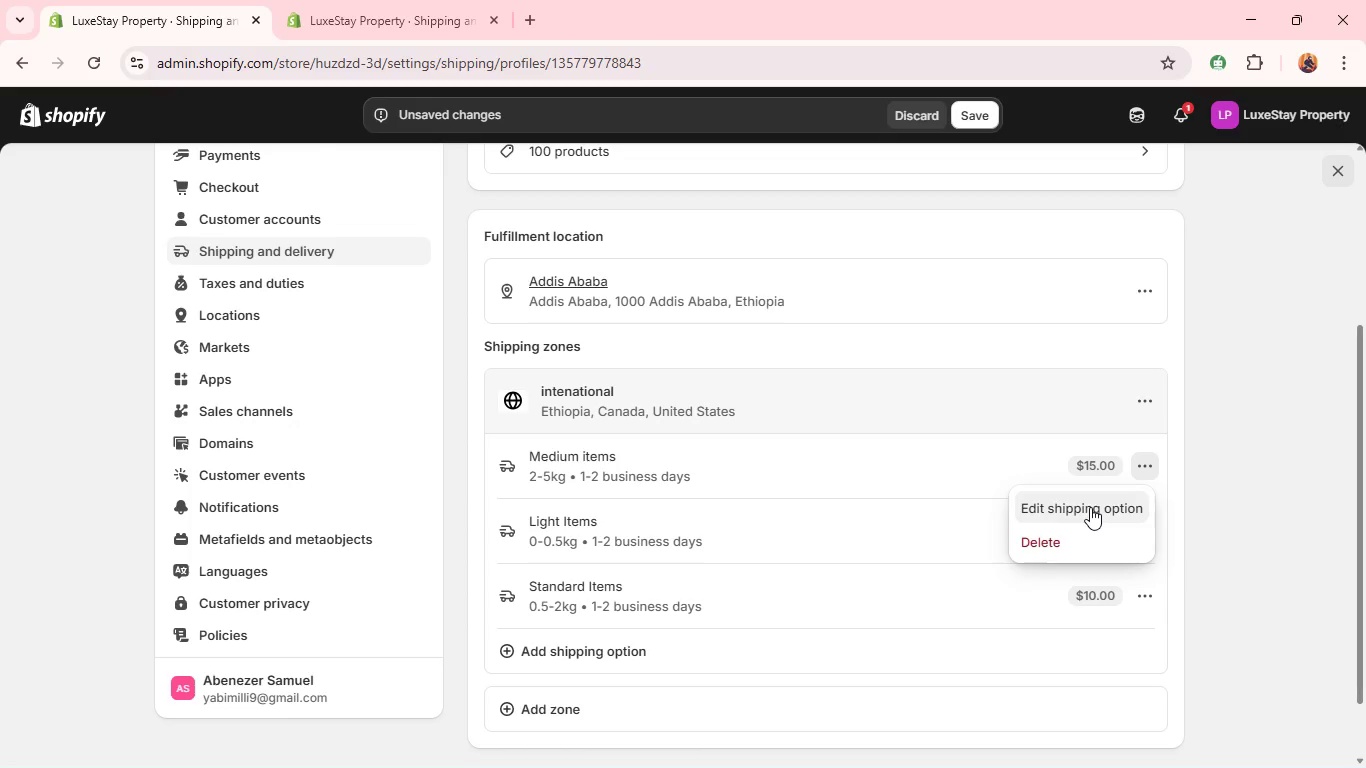 
left_click([1090, 507])
 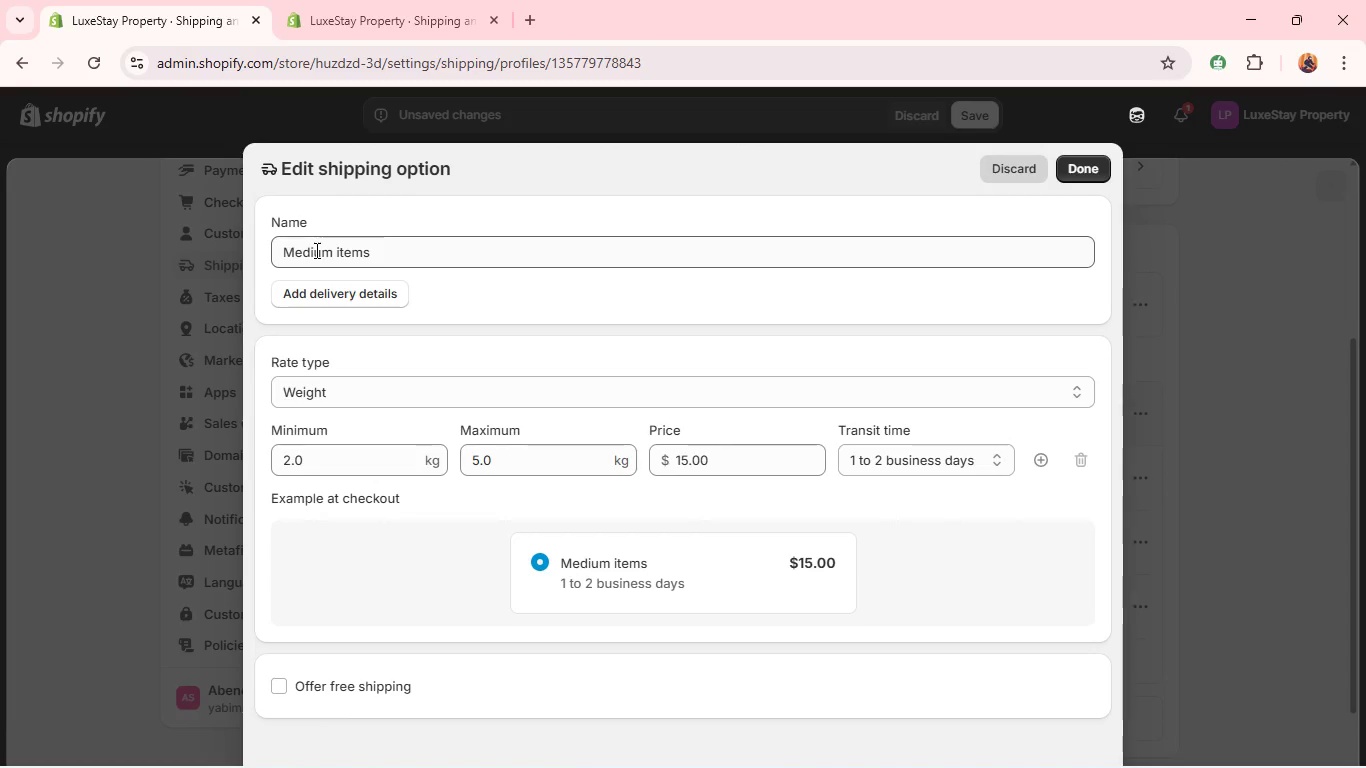 
left_click([340, 251])
 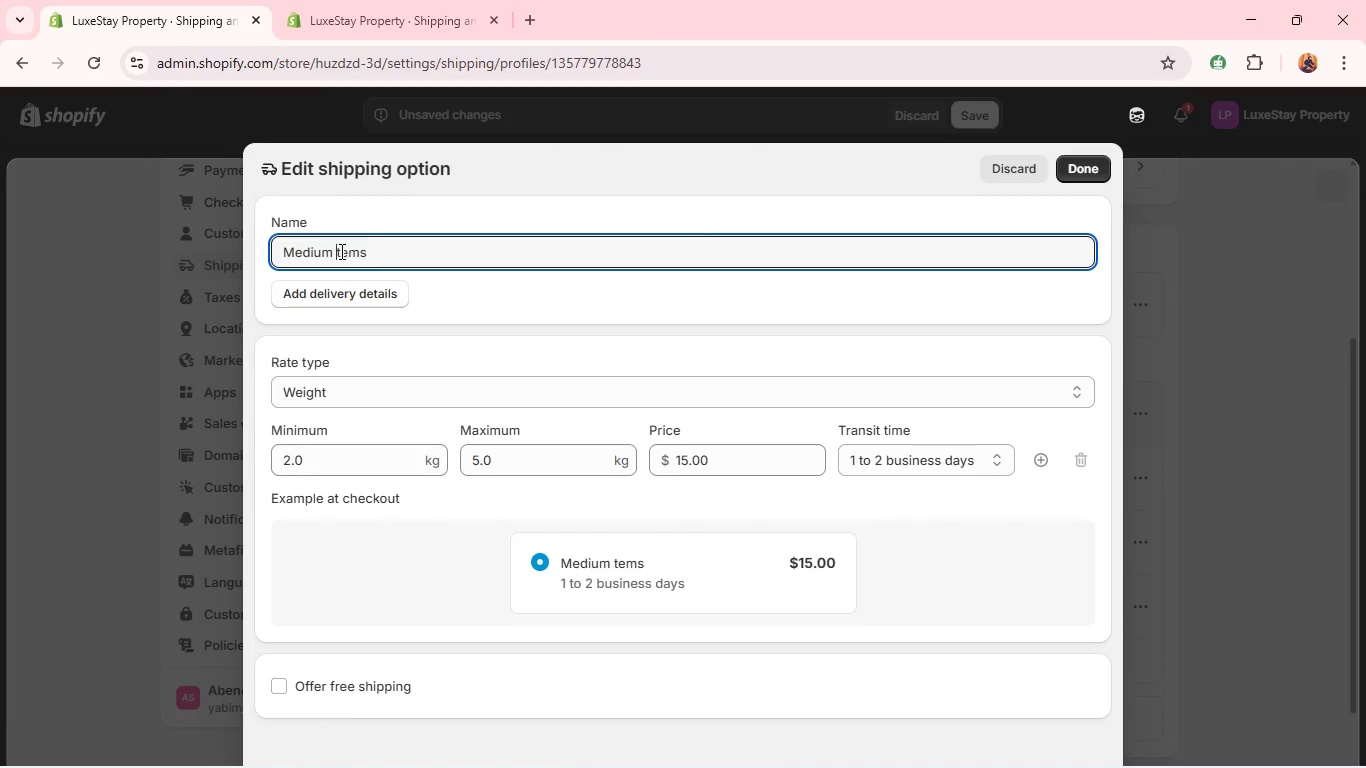 
key(Backspace)
 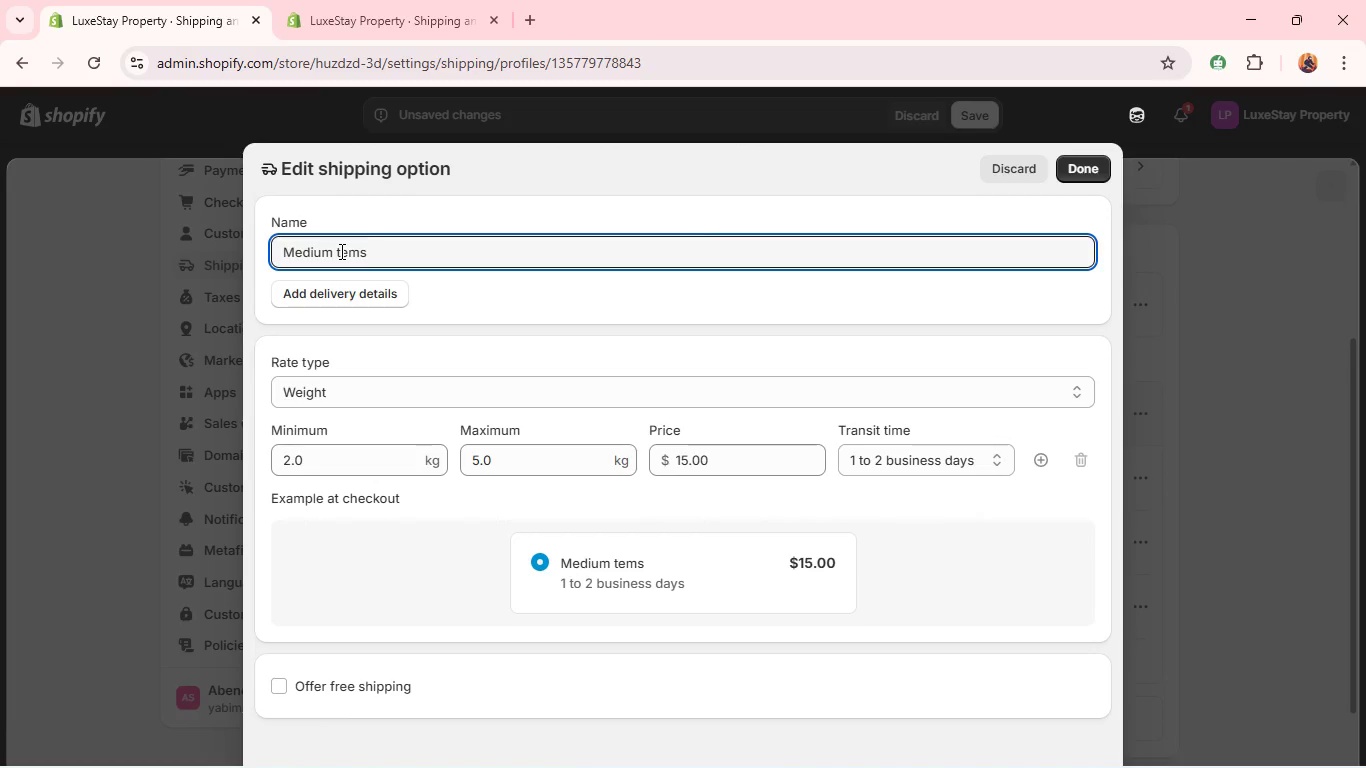 
key(Shift+I)
 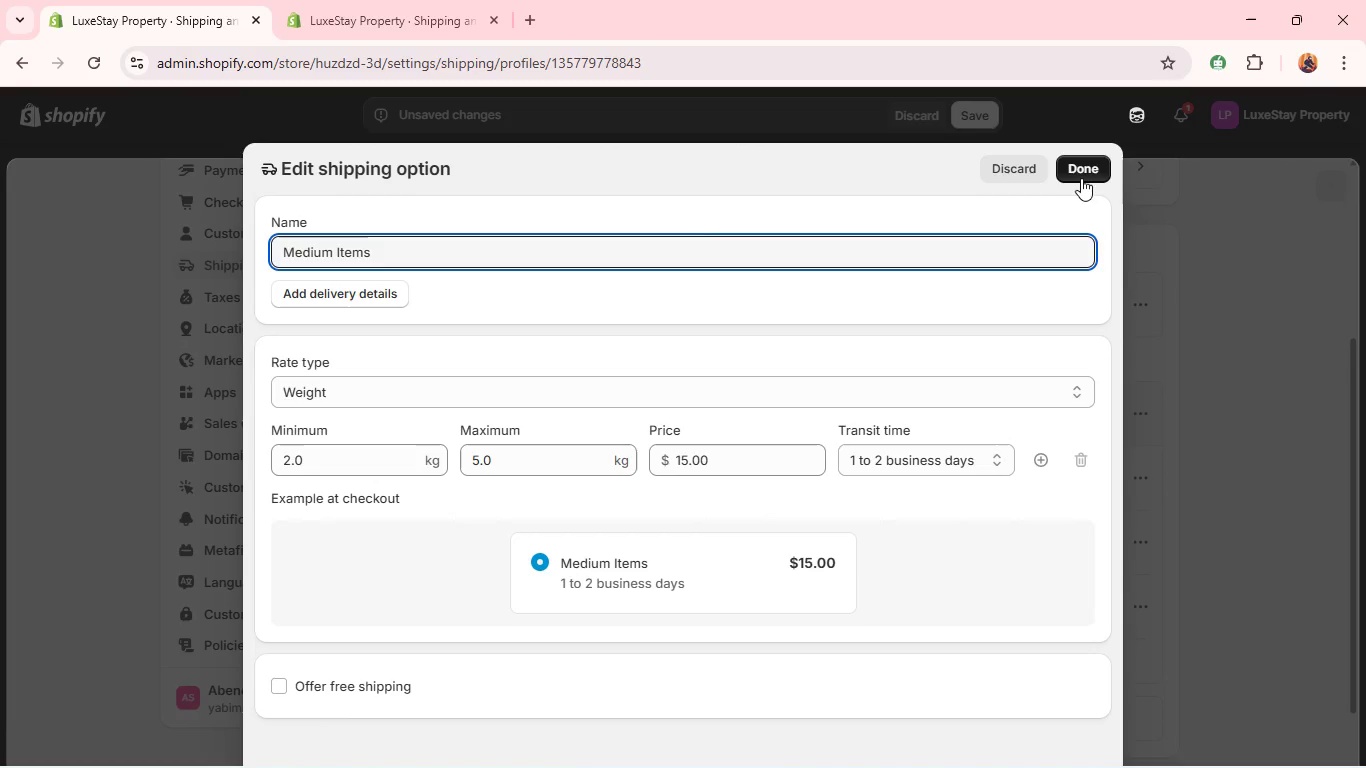 
left_click([1082, 175])
 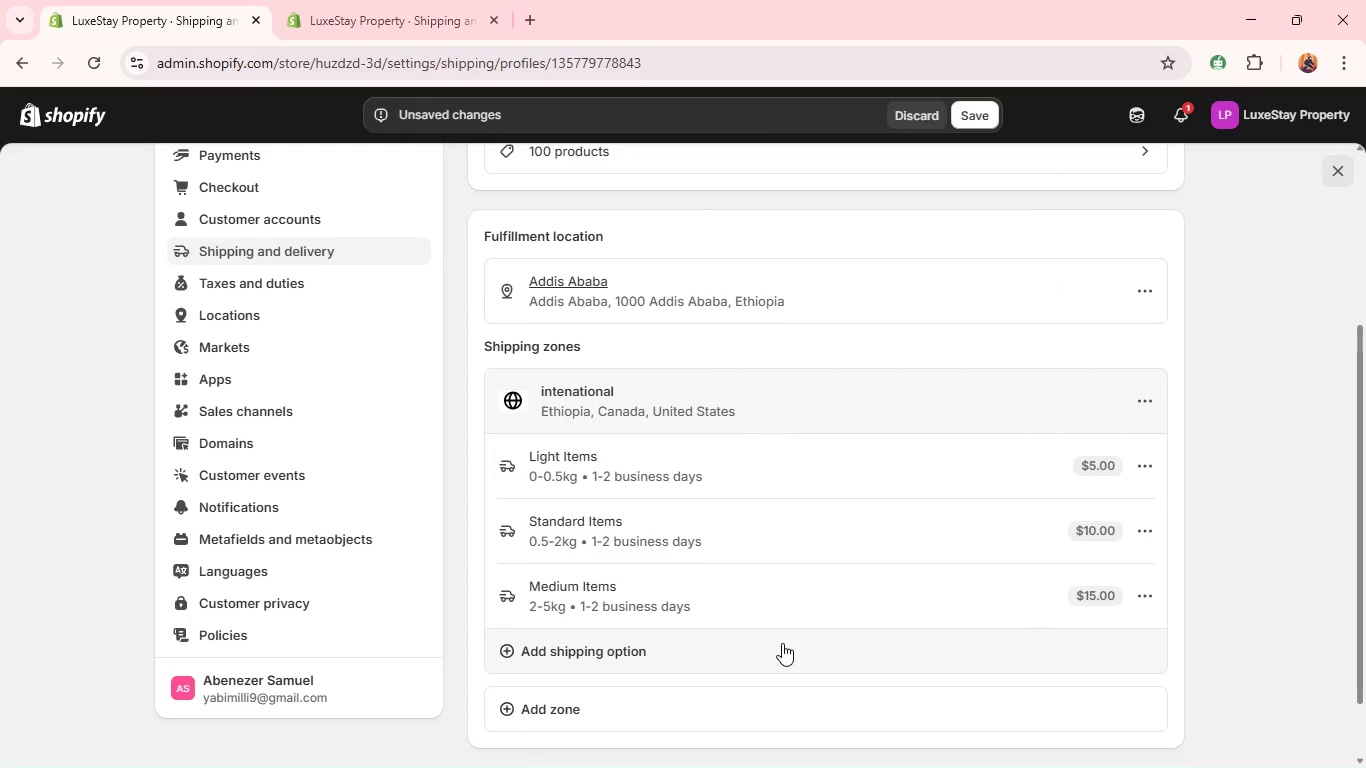 
left_click([782, 643])
 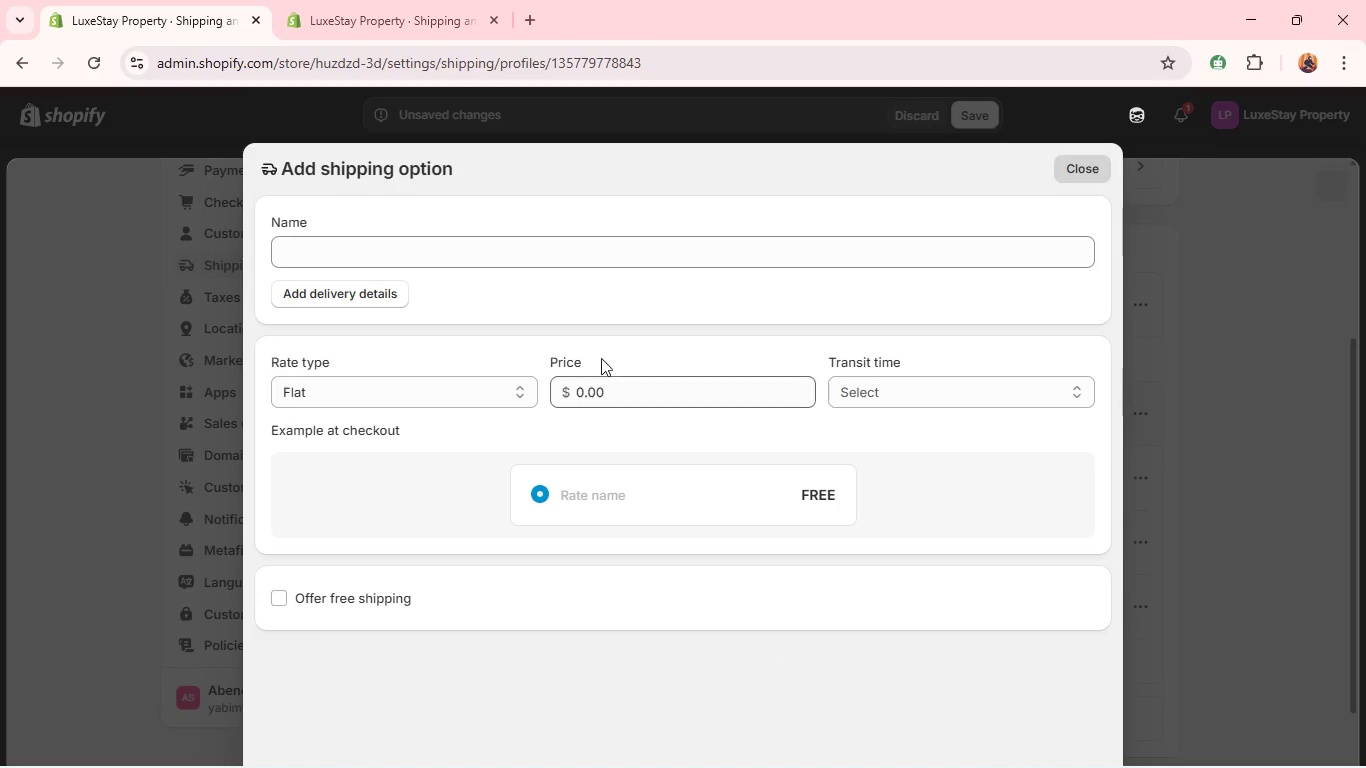 
left_click([564, 260])
 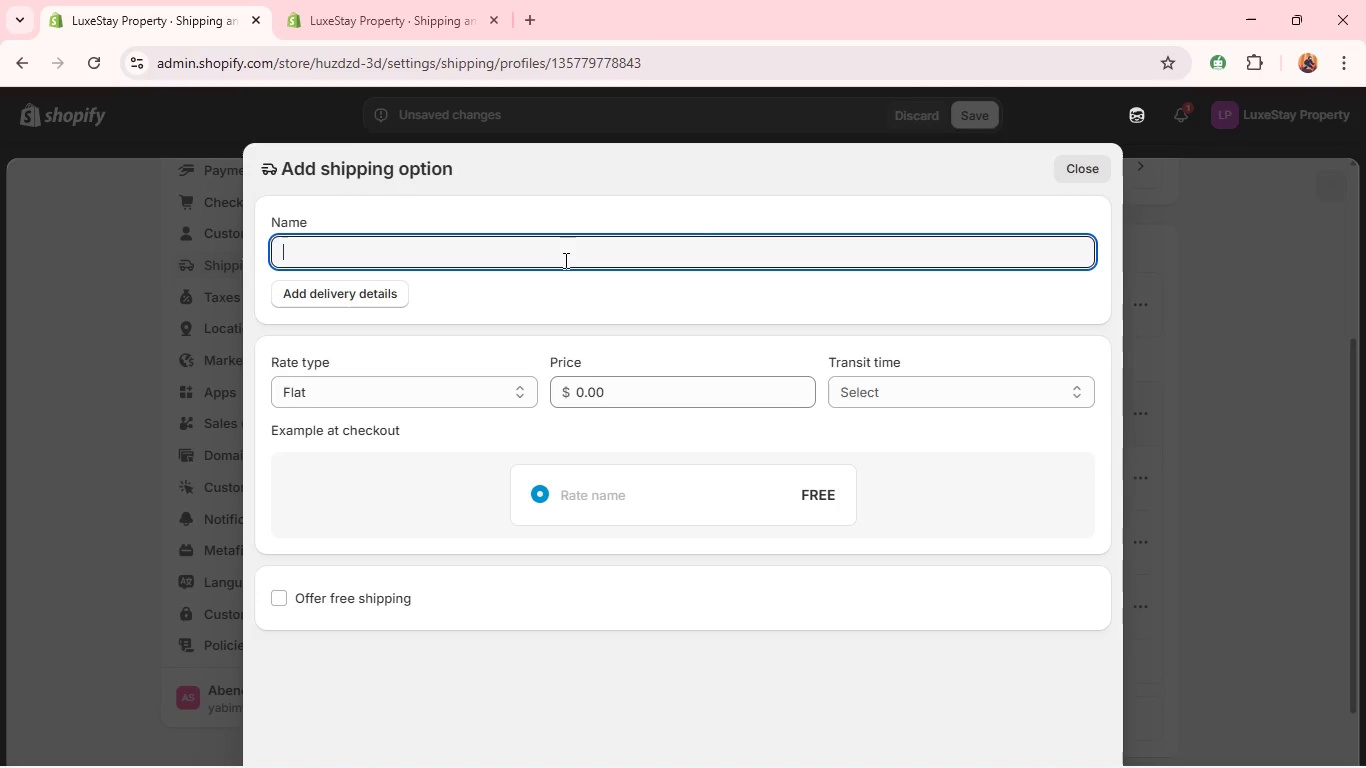 
type(Heavy Items)
 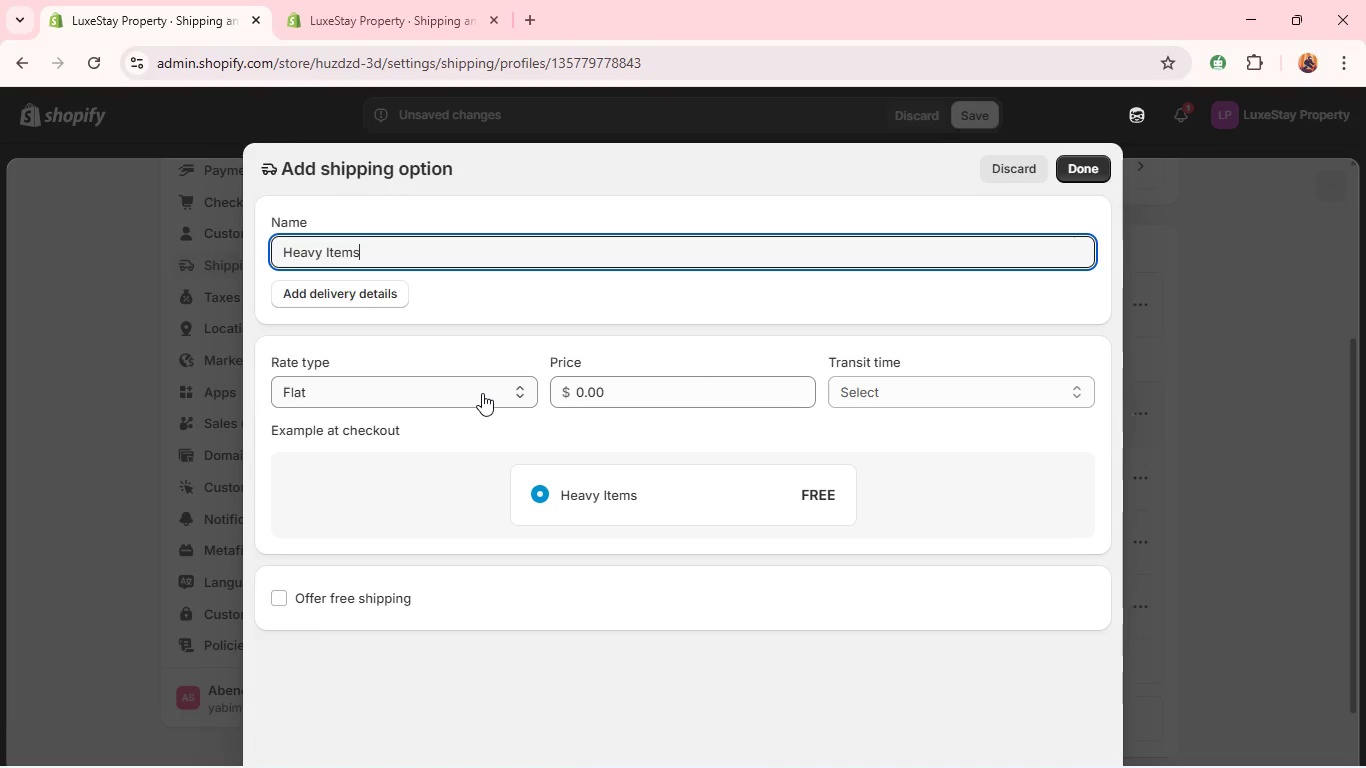 
left_click([482, 393])
 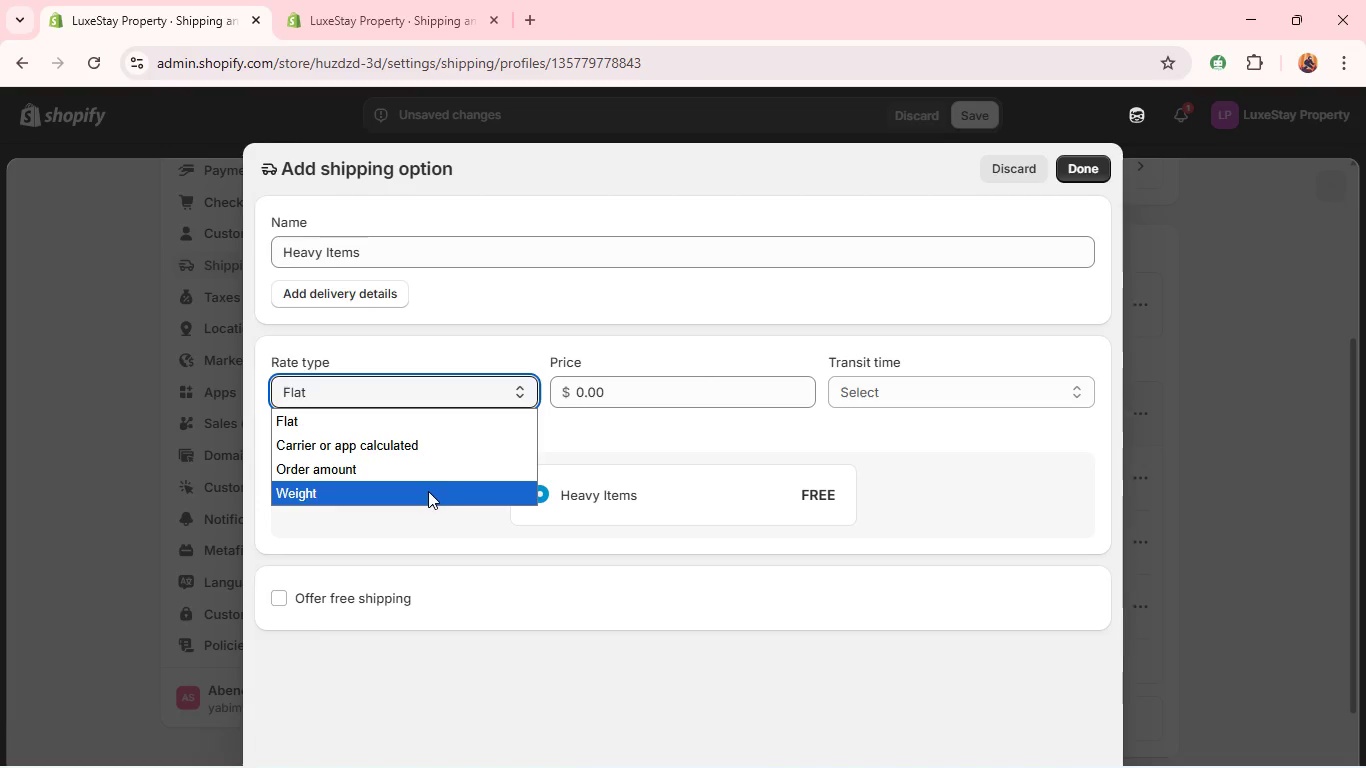 
left_click([428, 491])
 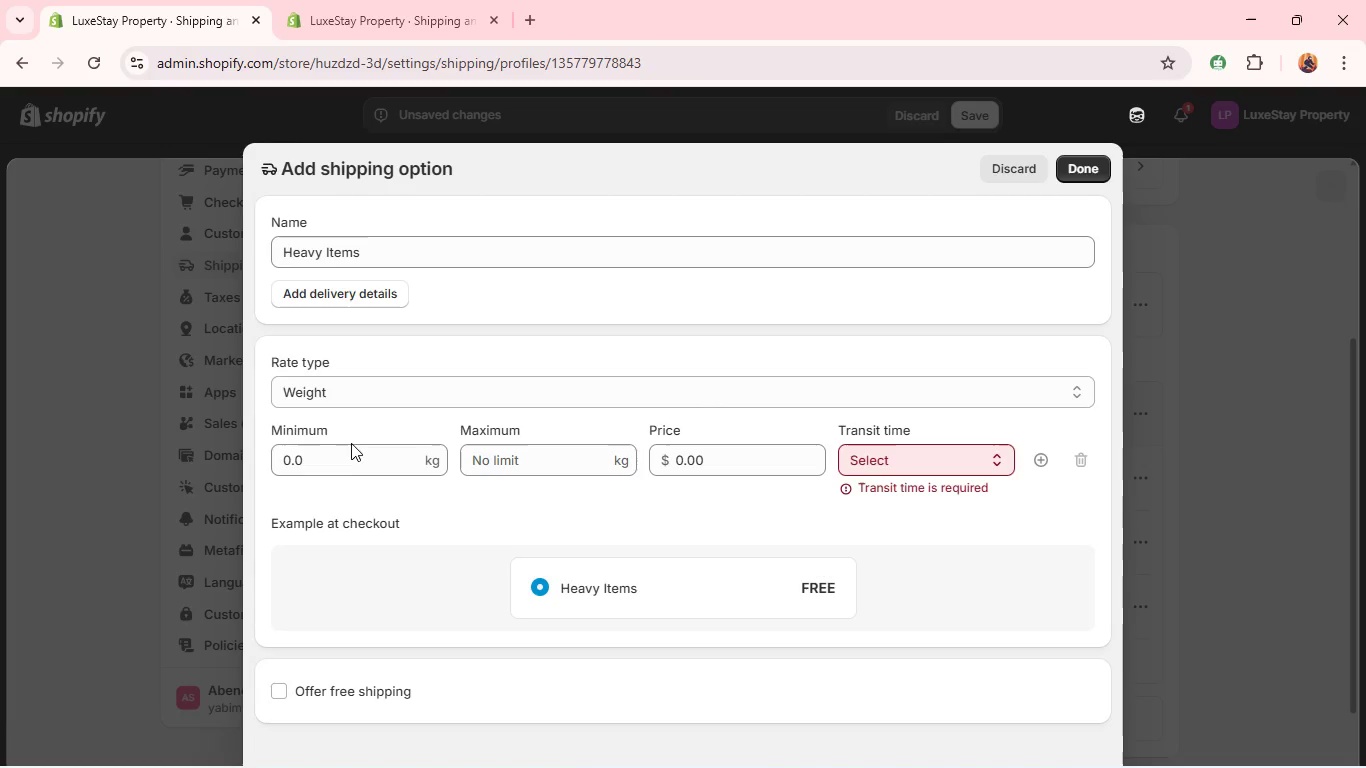 
left_click([344, 465])
 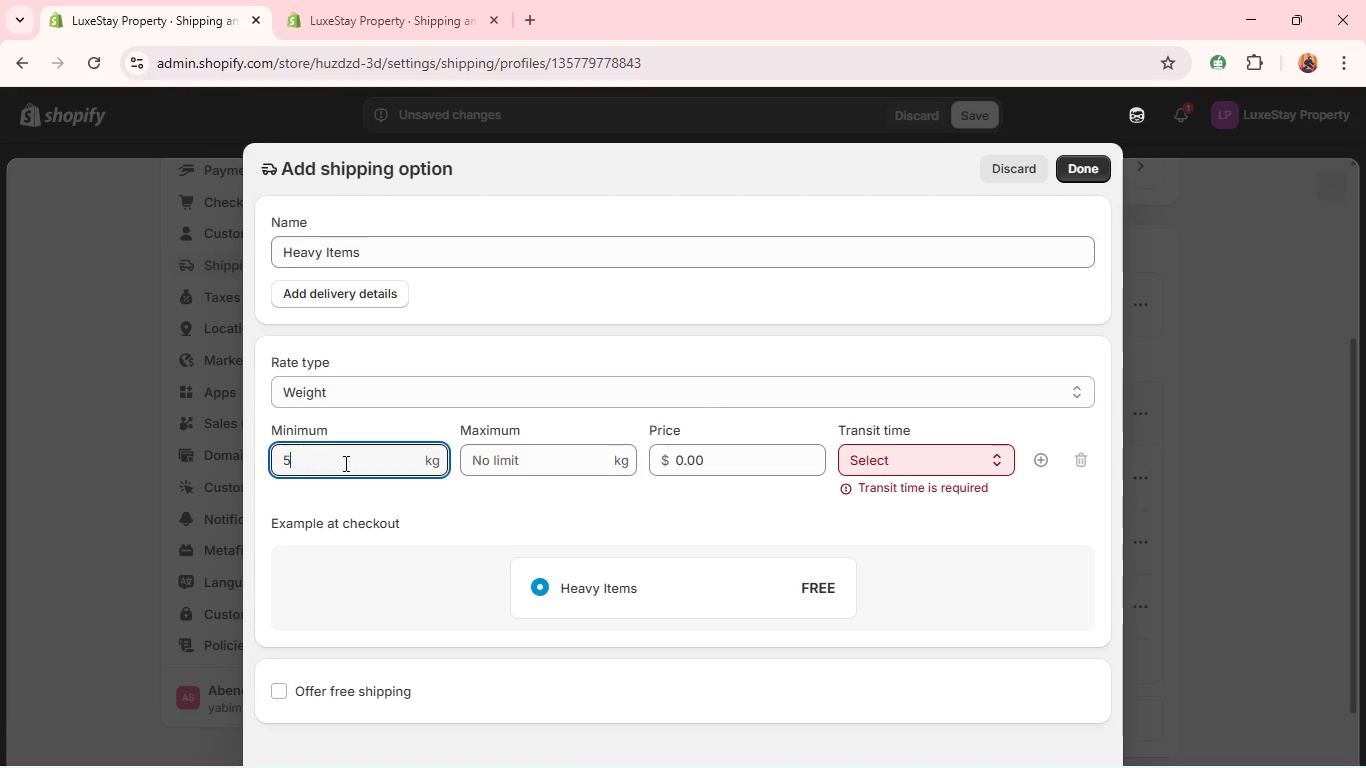 
key(5)
 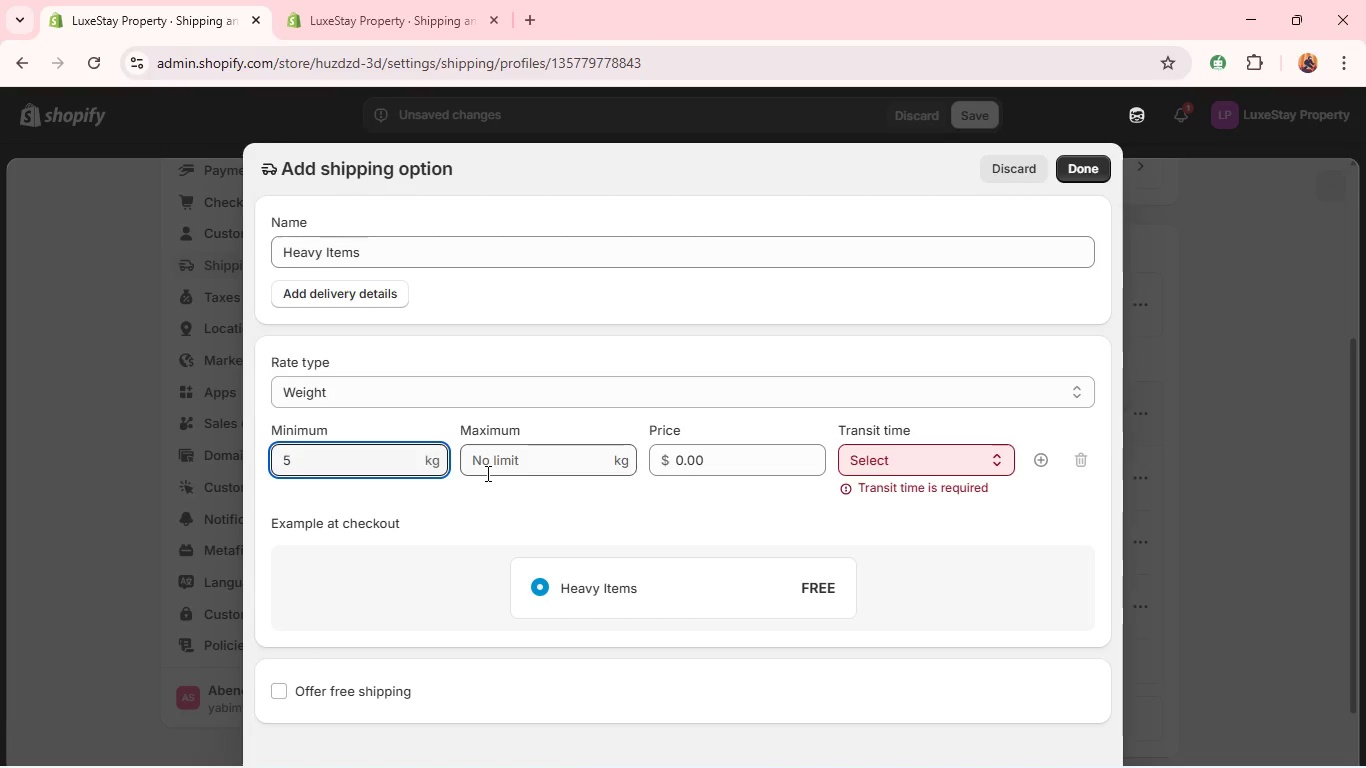 
wait(10.74)
 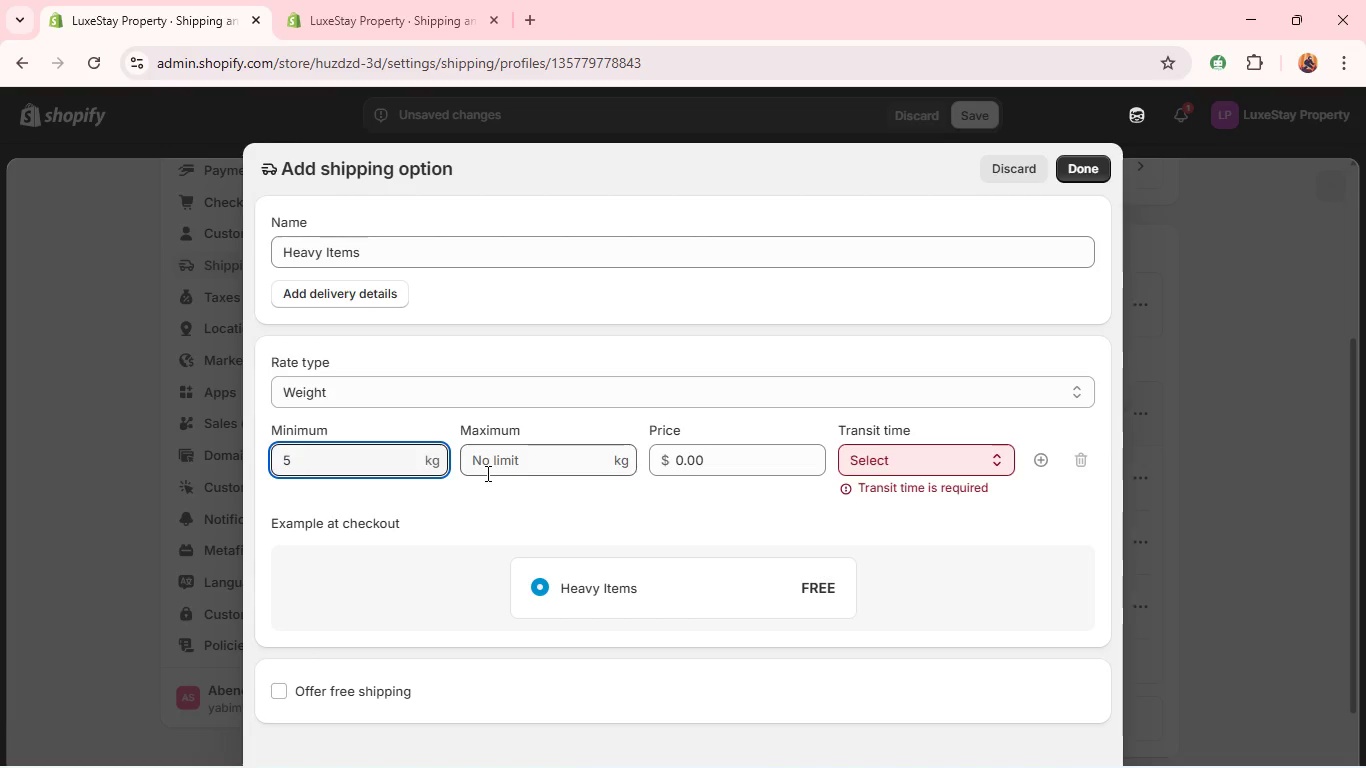 
left_click([766, 460])
 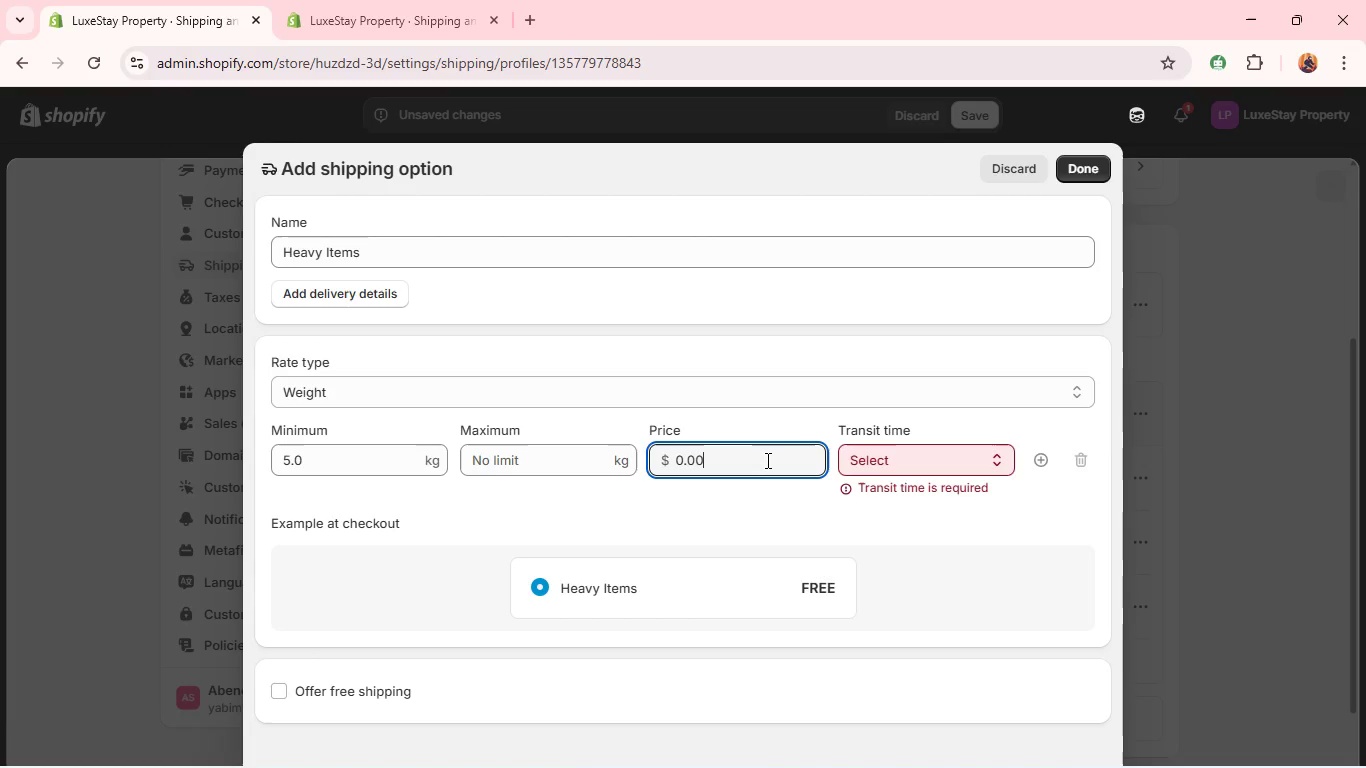 
type(25)
 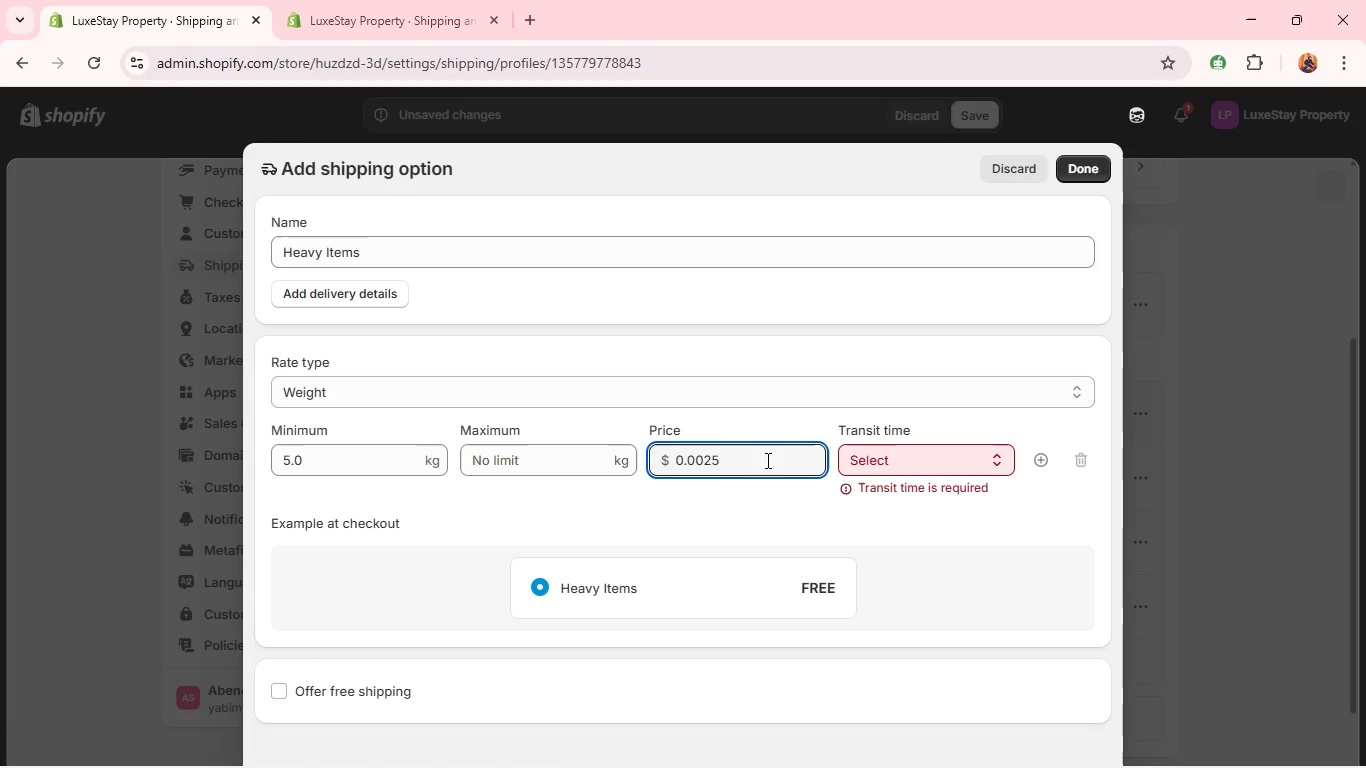 
double_click([766, 460])
 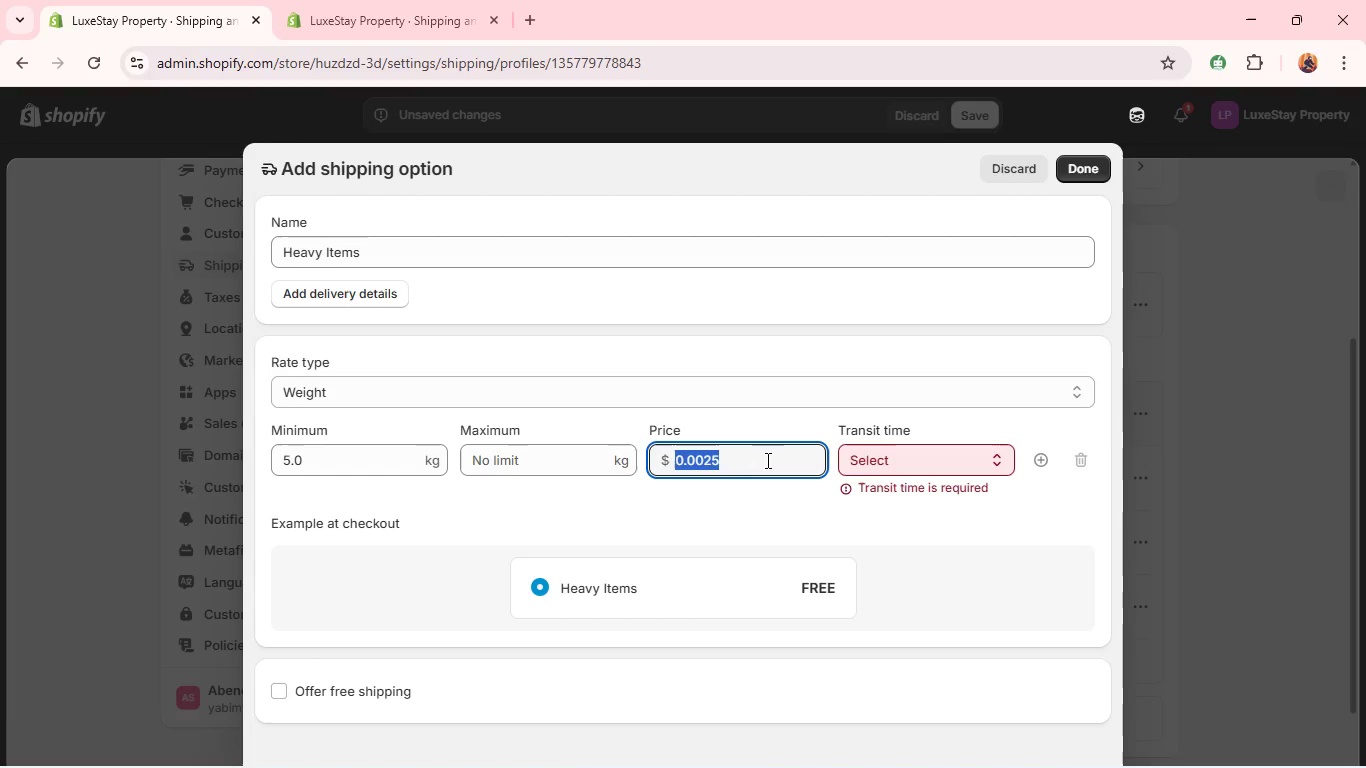 
triple_click([766, 460])
 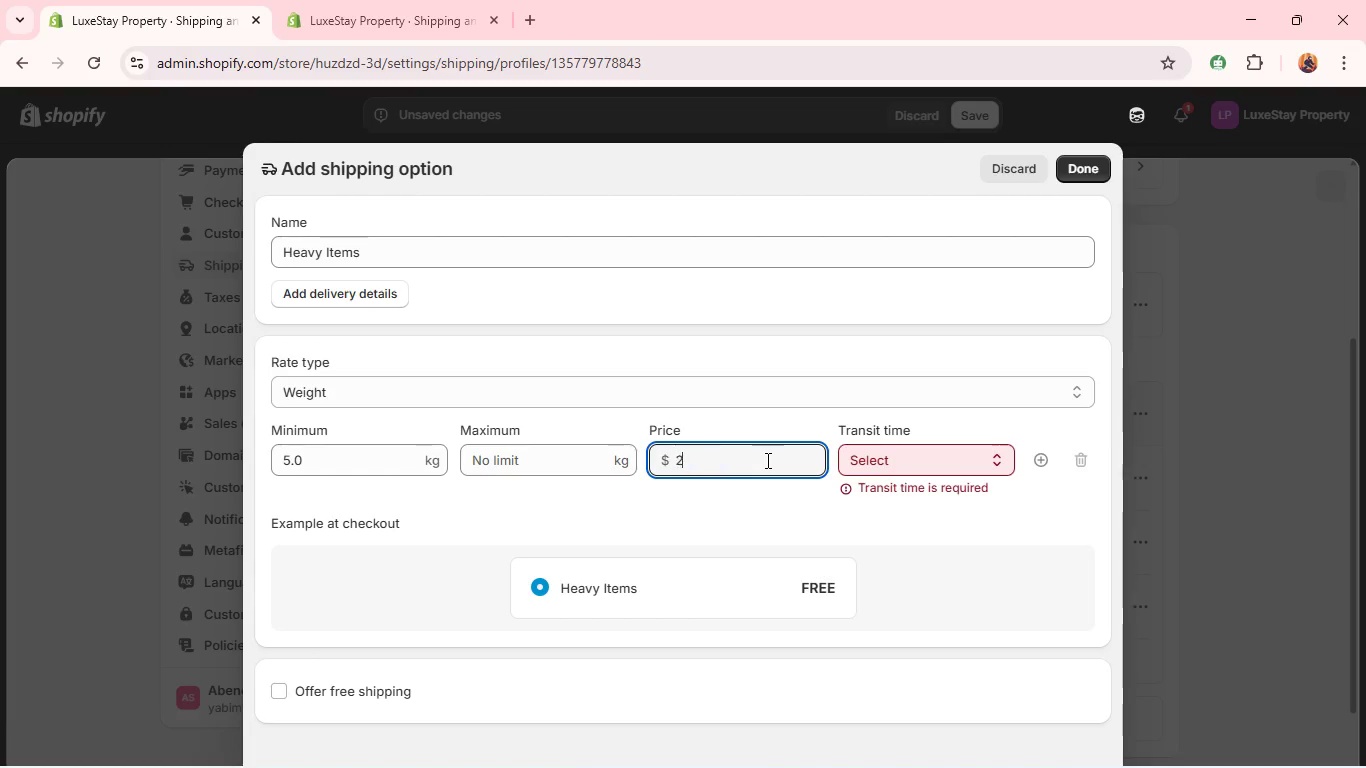 
type(25)
 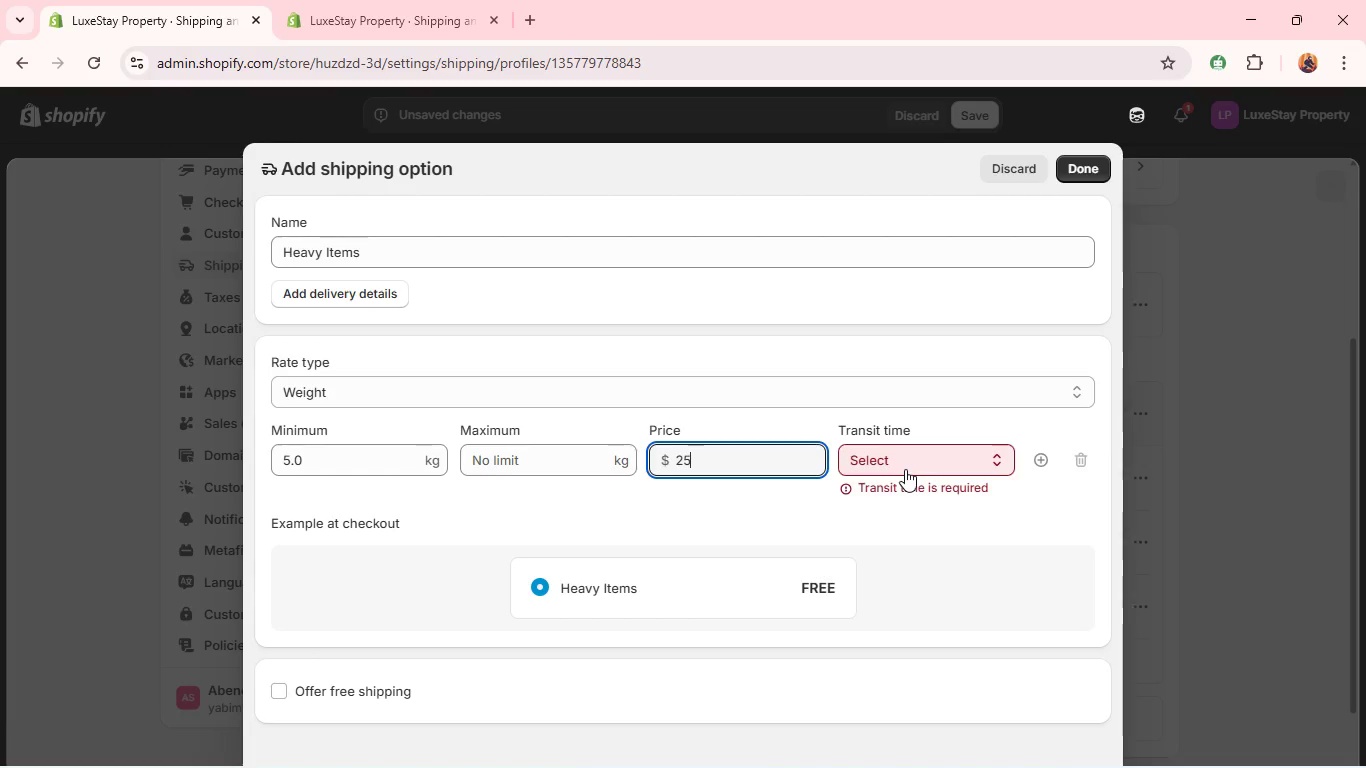 
left_click([905, 469])
 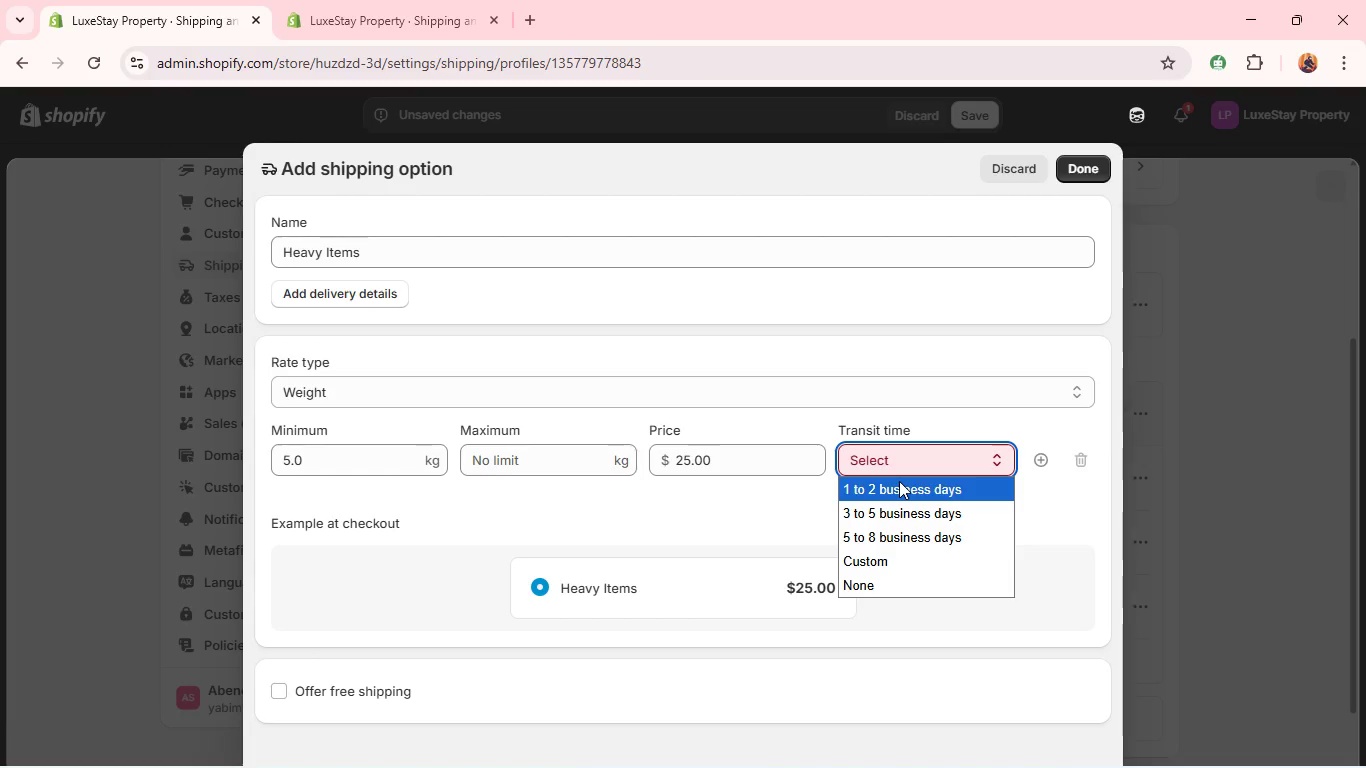 
left_click([899, 481])
 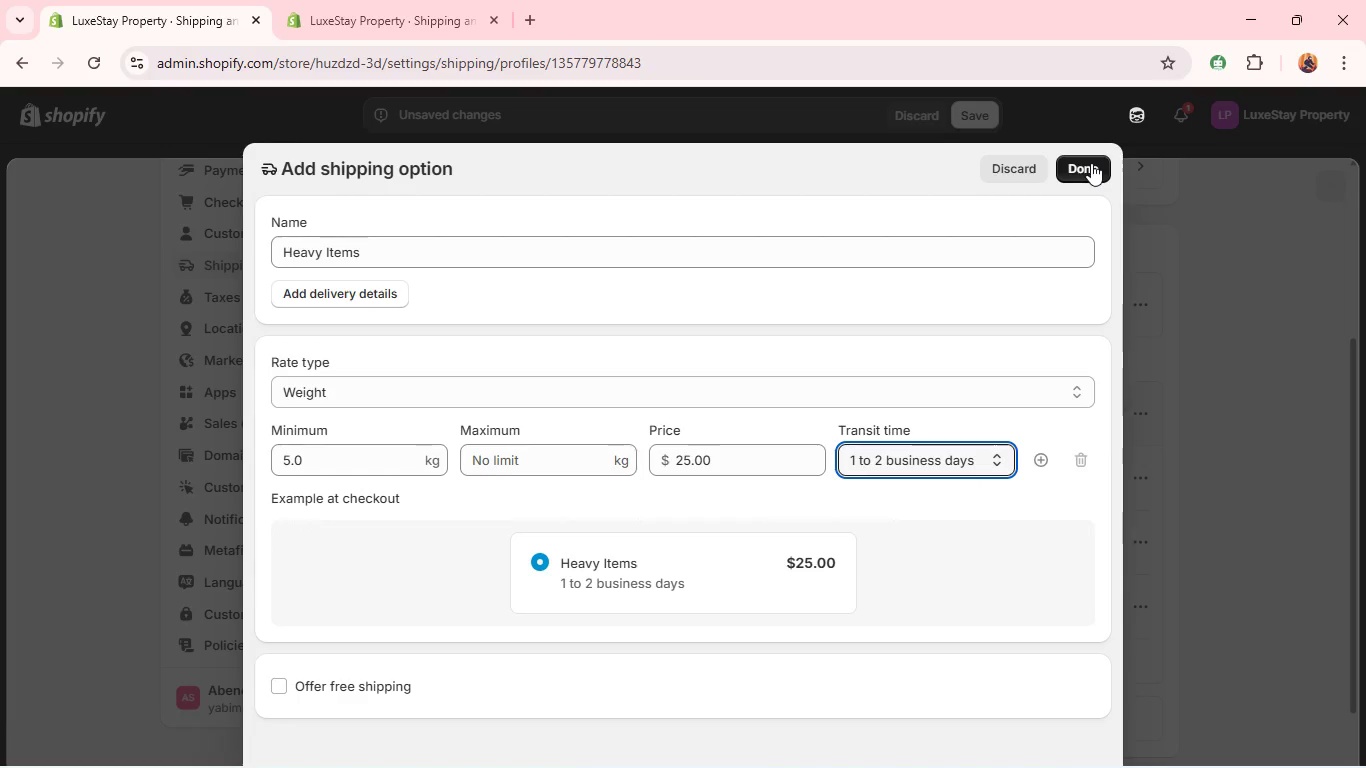 
left_click([1091, 163])
 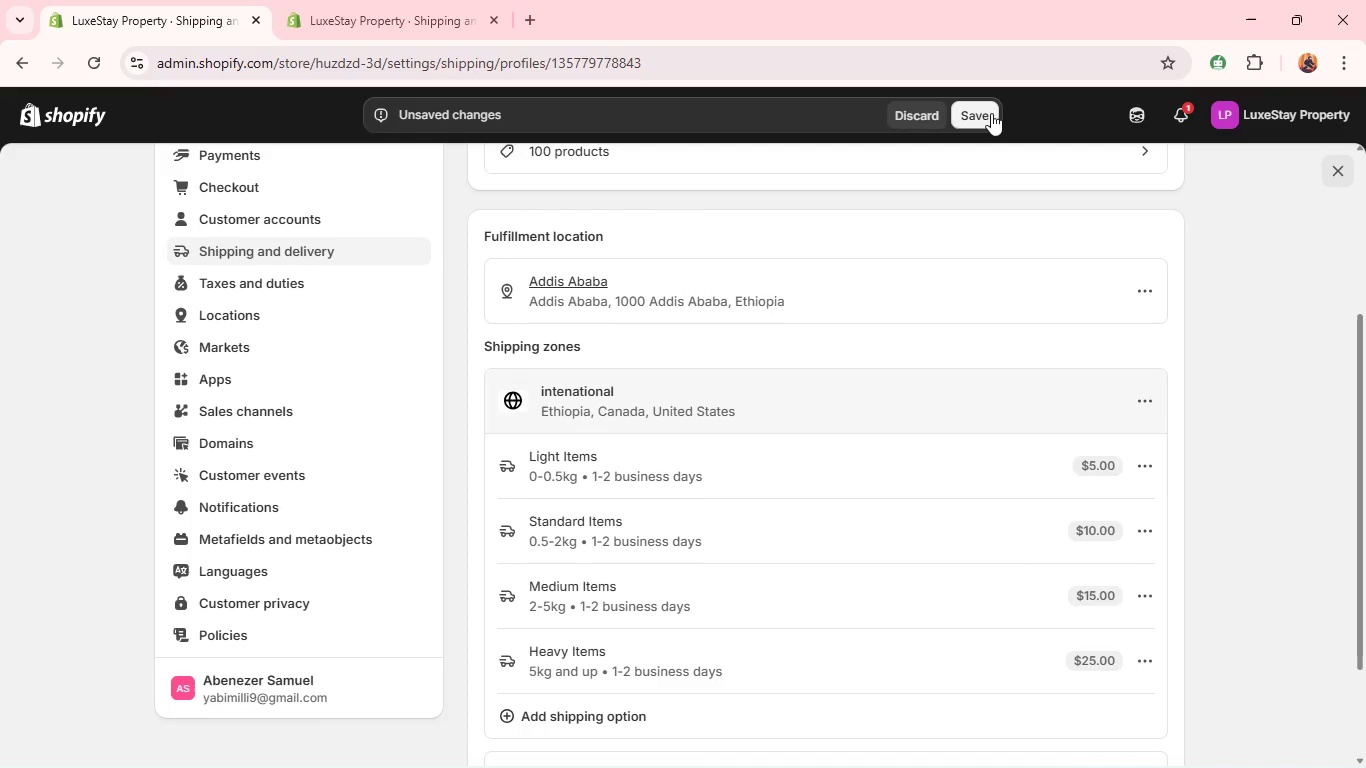 
left_click([989, 112])
 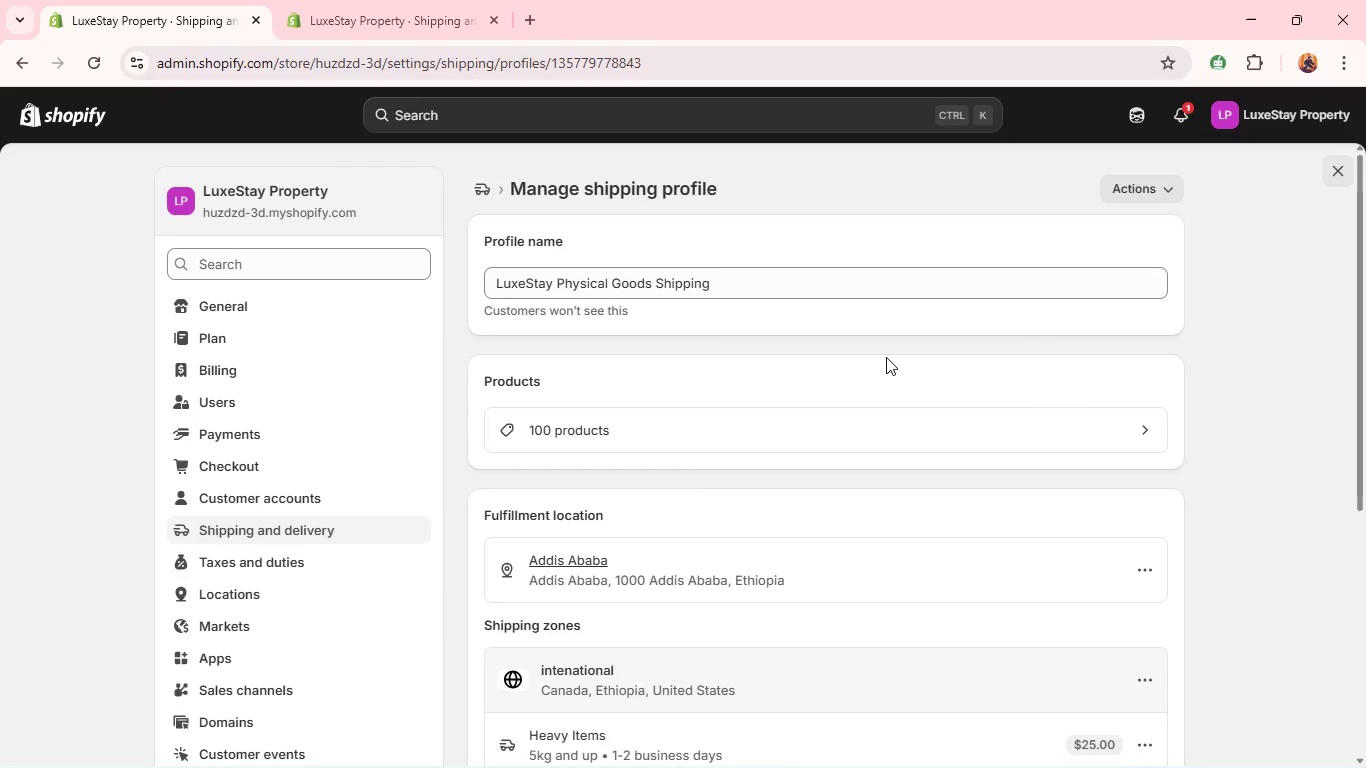 
wait(36.8)
 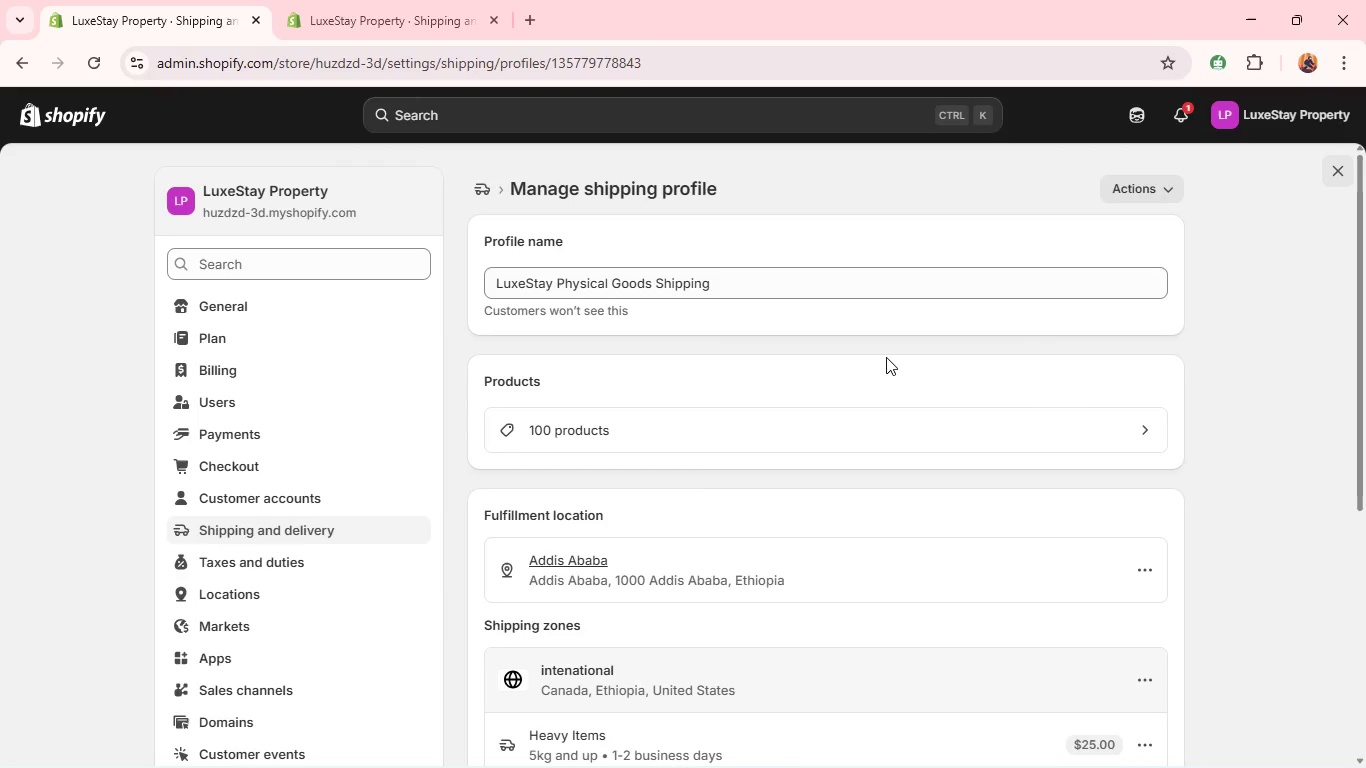 
left_click([1332, 172])
 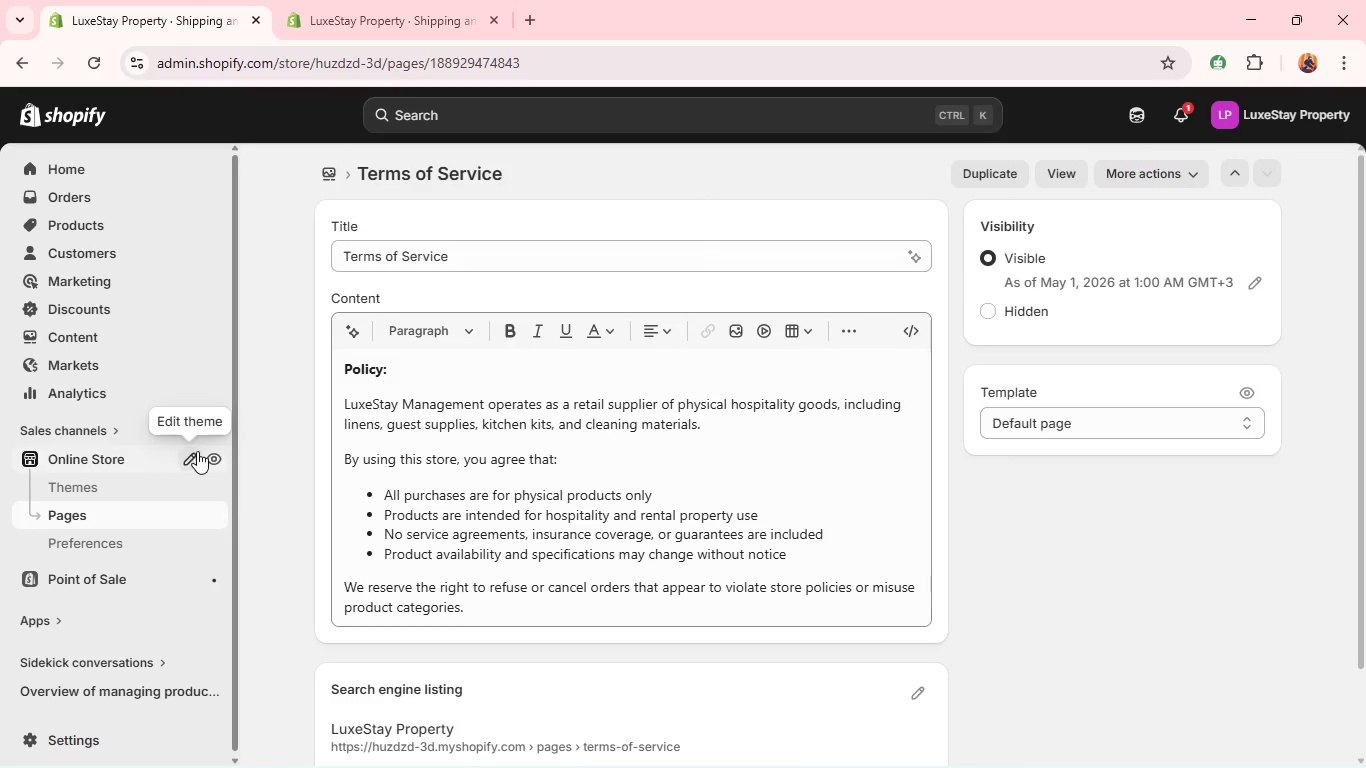 
left_click([213, 463])
 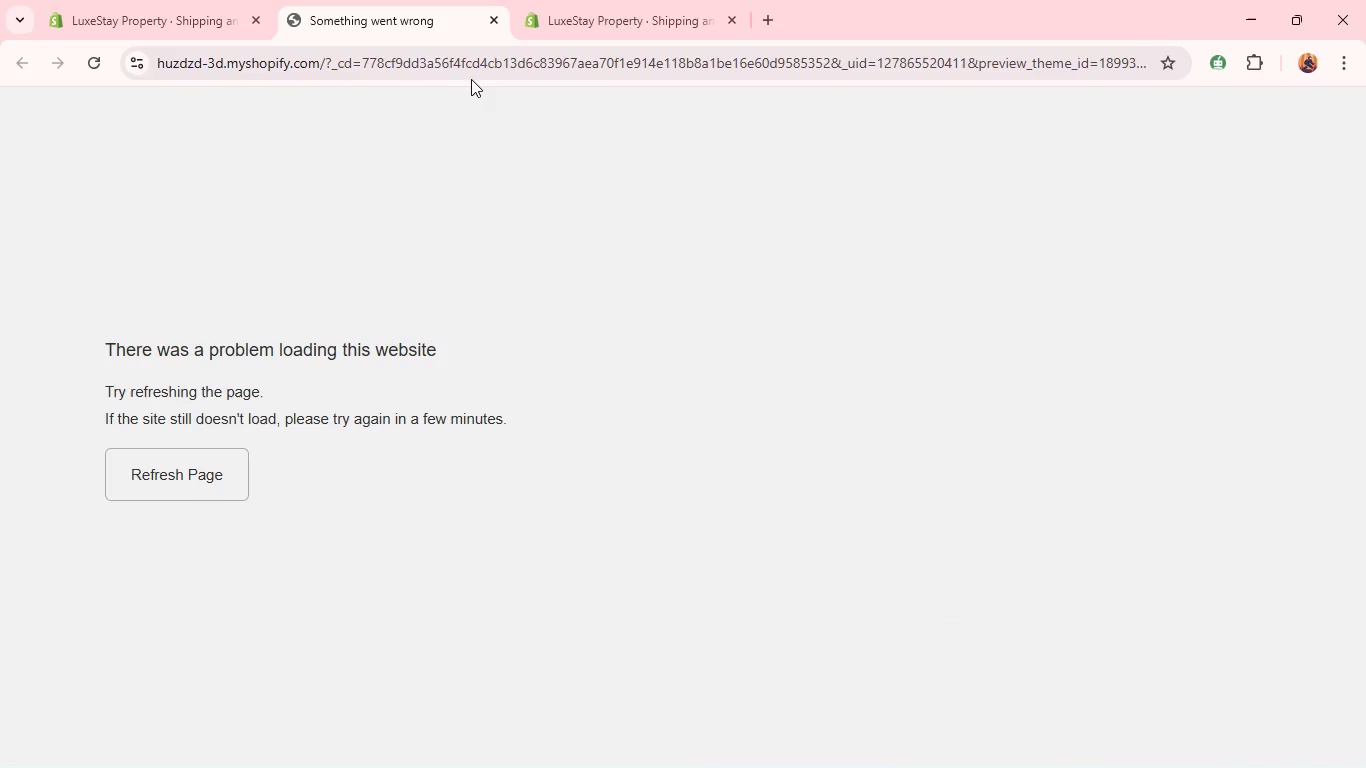 
double_click([472, 60])
 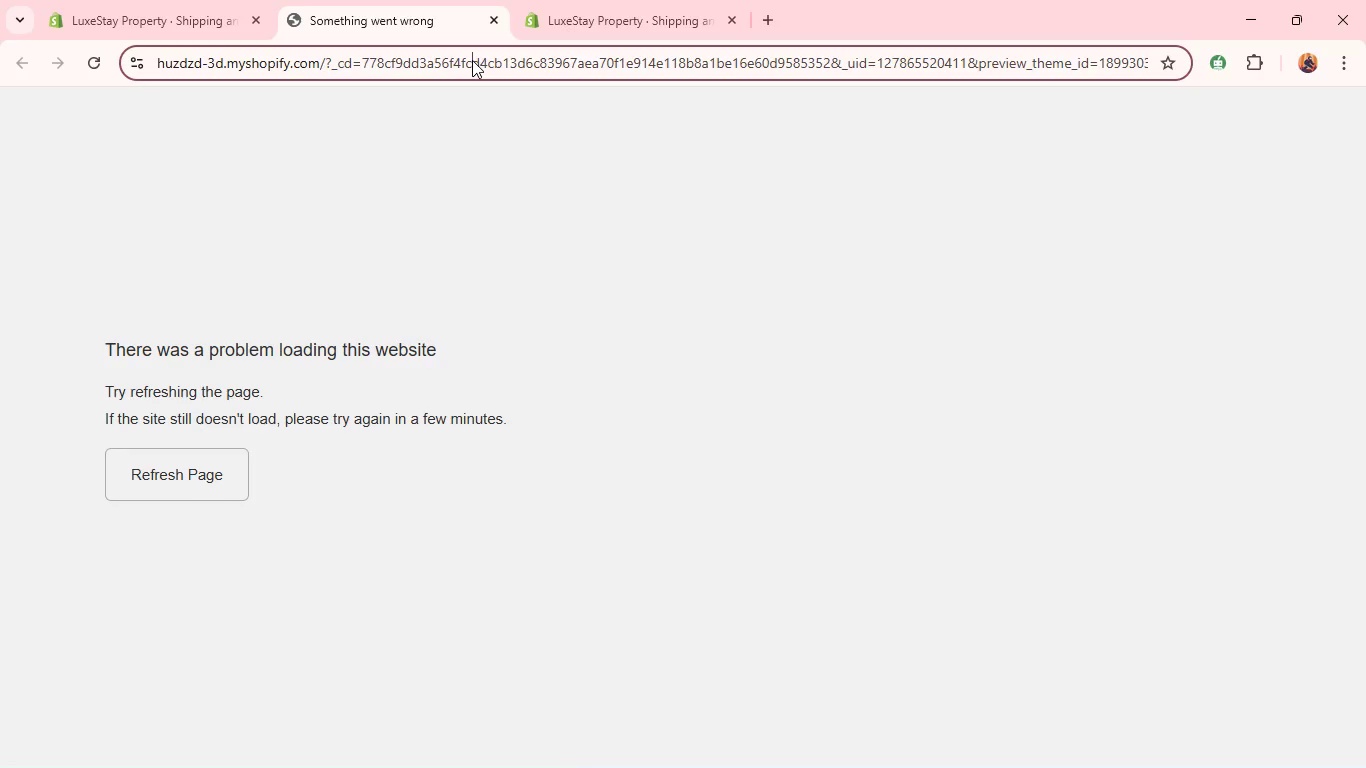 
triple_click([472, 60])
 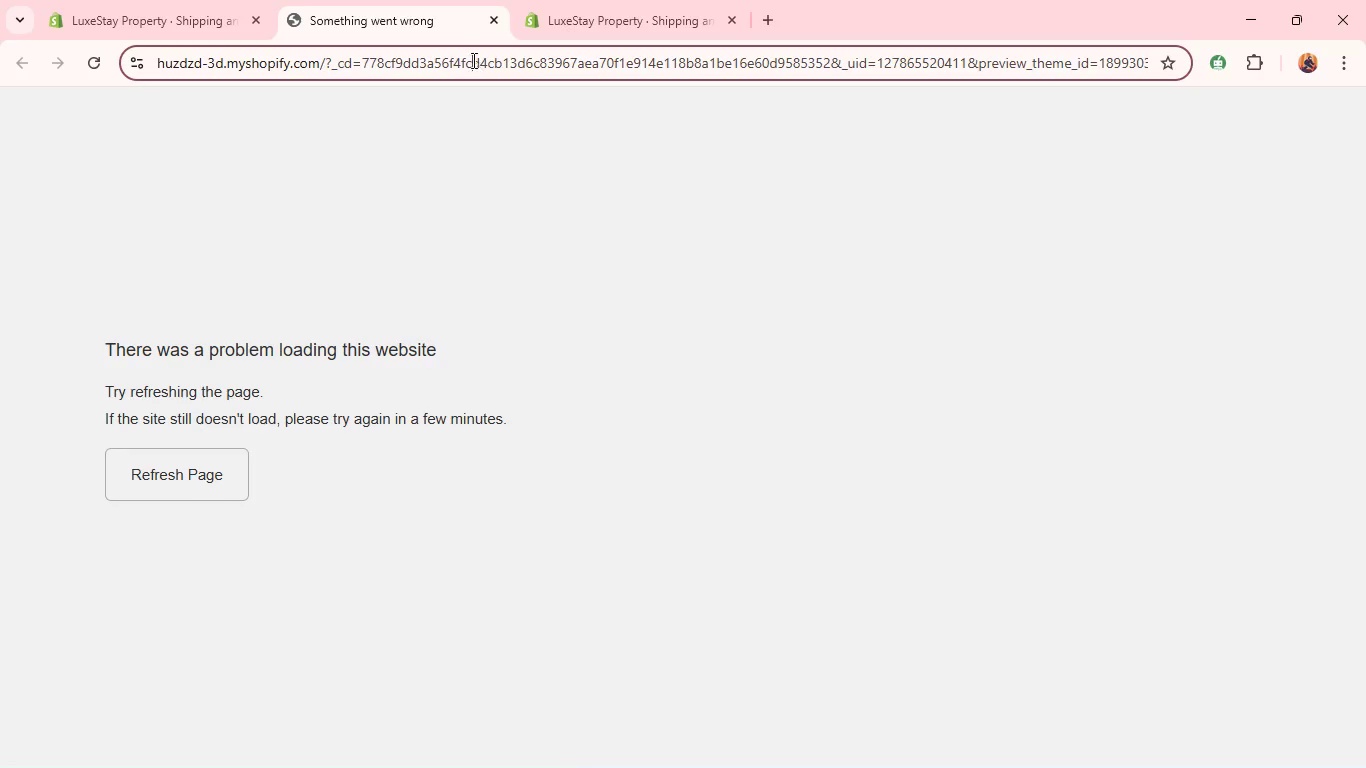 
key(Control+A)
 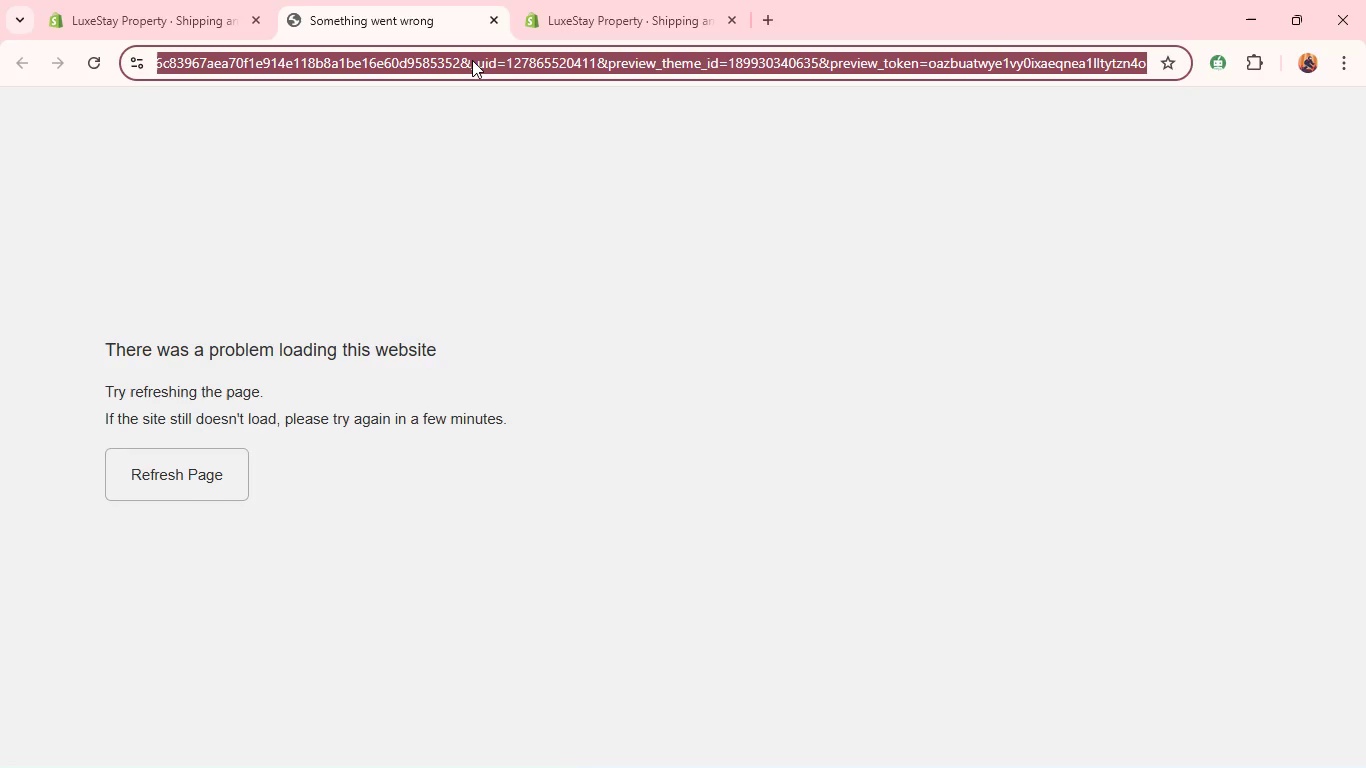 
key(Control+C)
 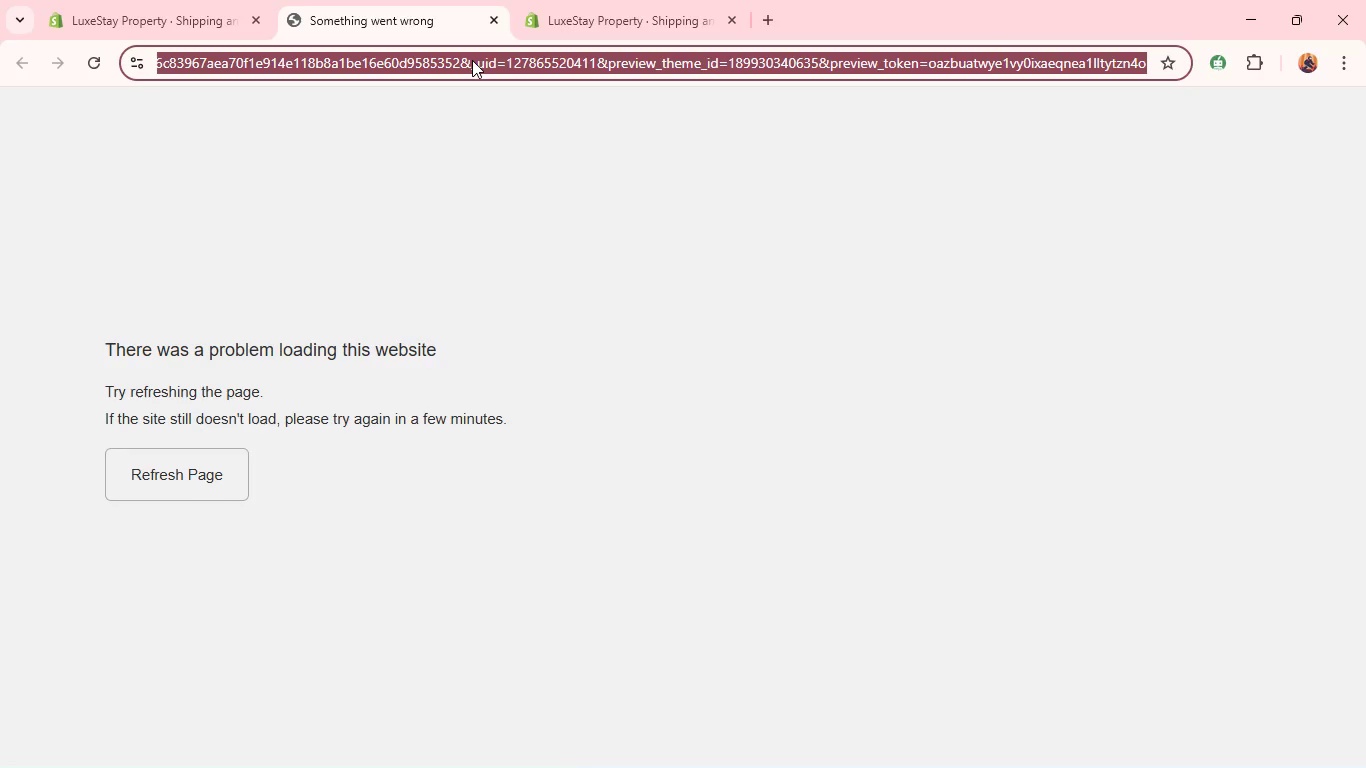 
key(Alt+Tab)
 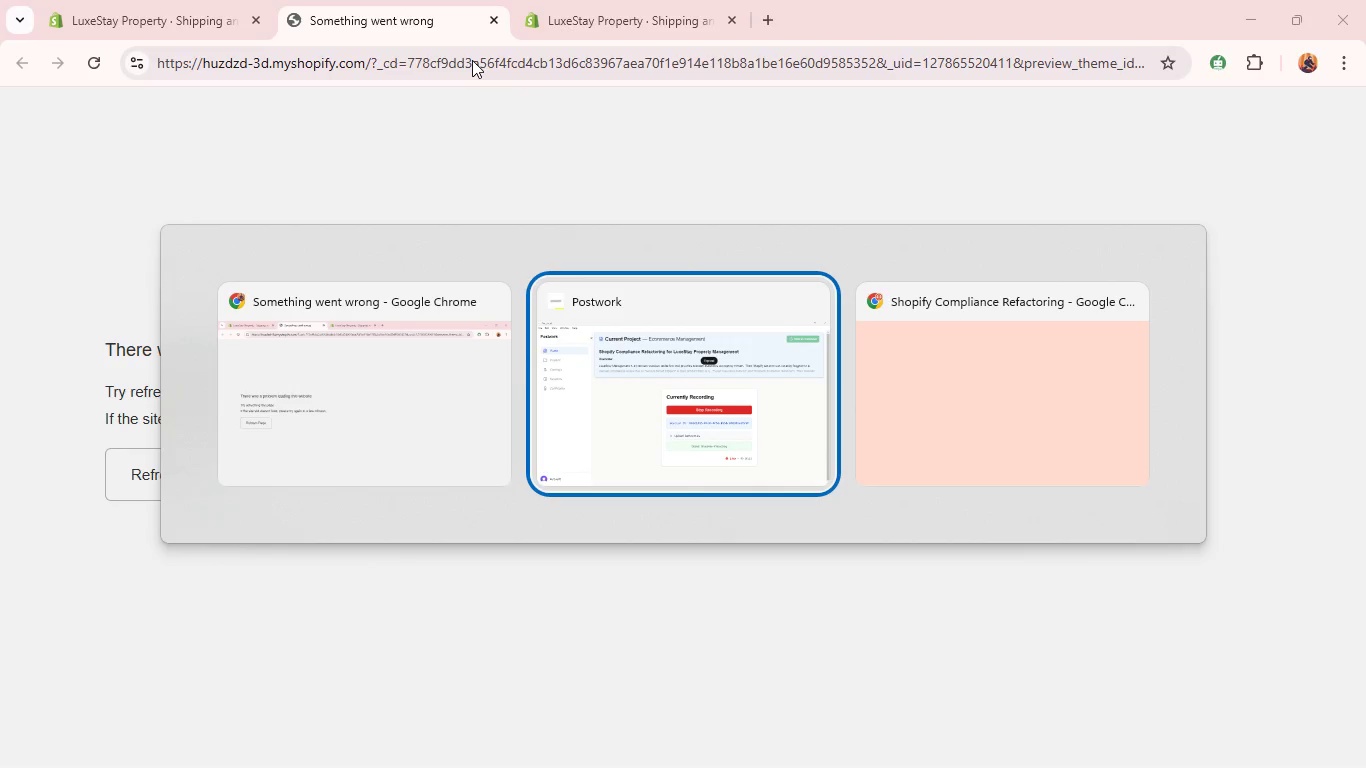 
key(Alt+Tab)
 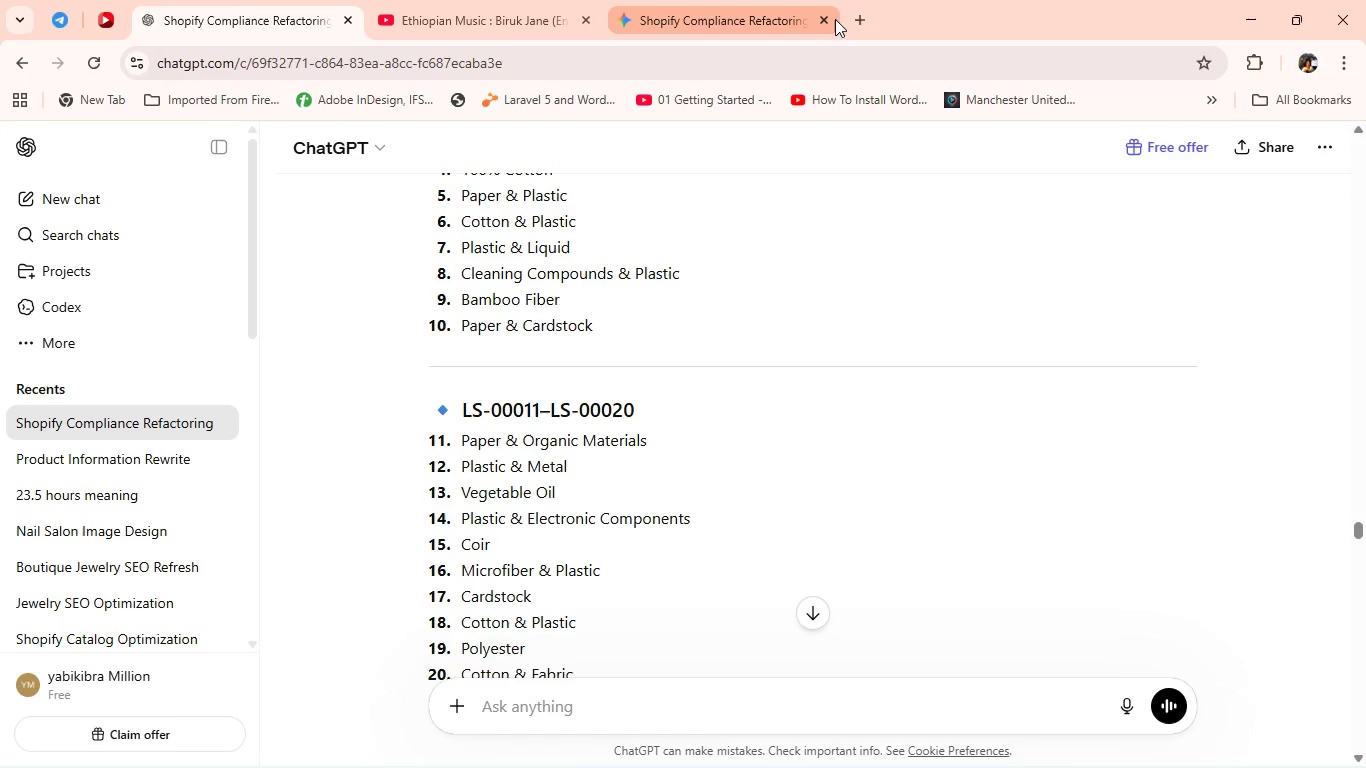 
left_click([848, 19])
 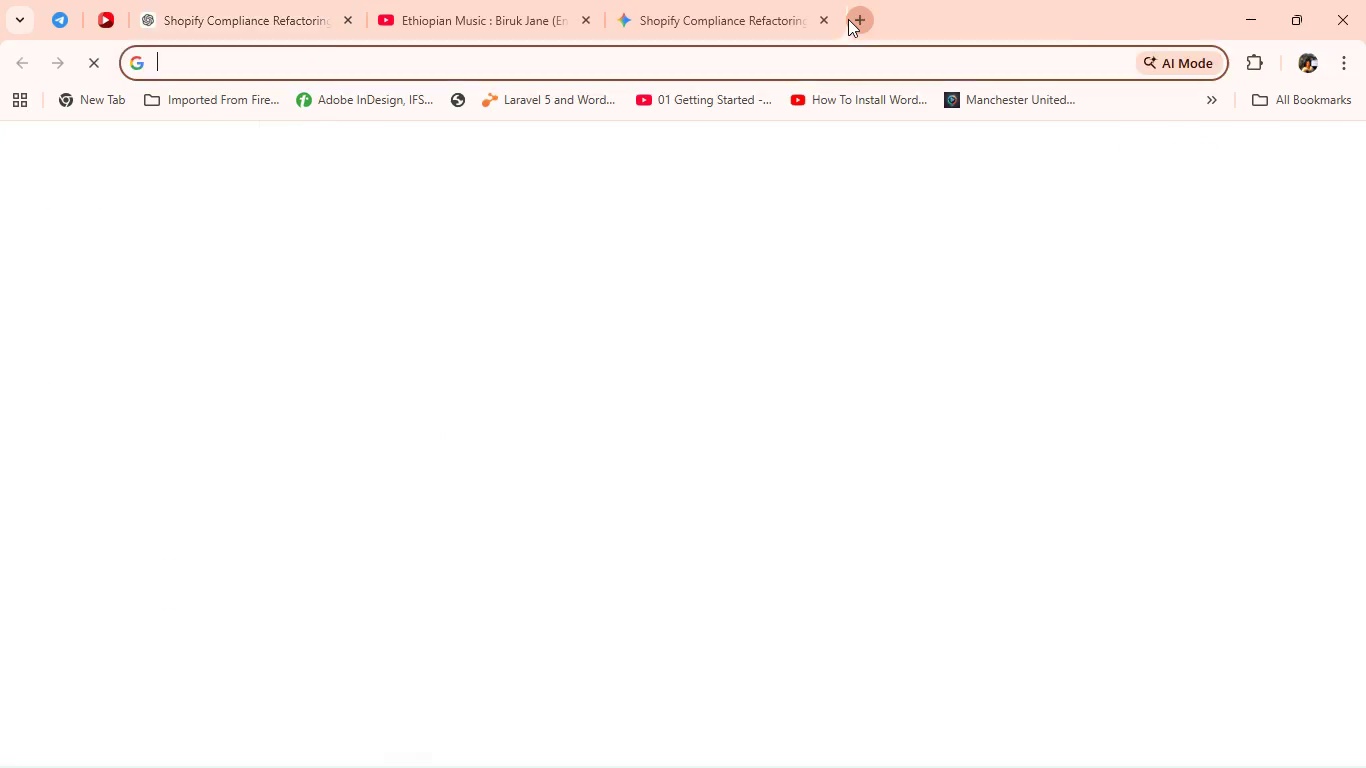 
key(Control+V)
 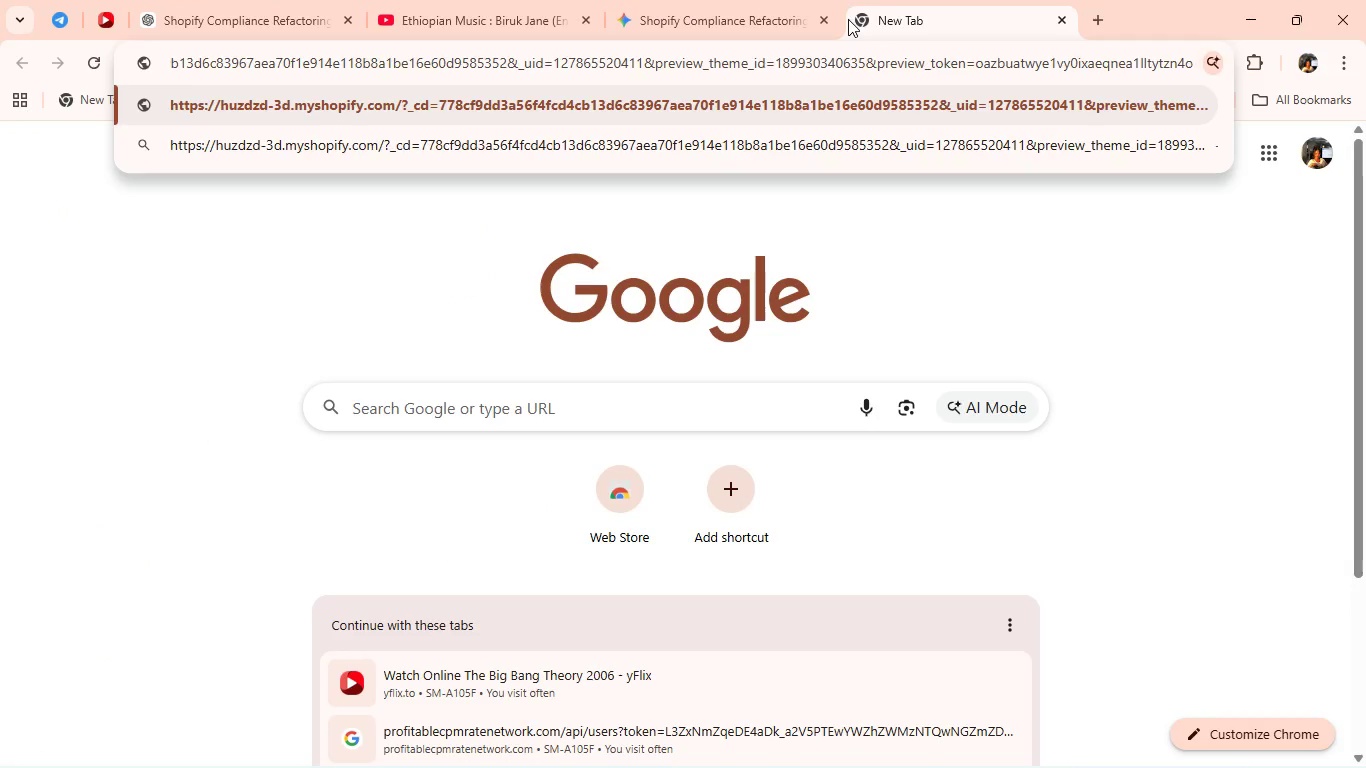 
key(Enter)
 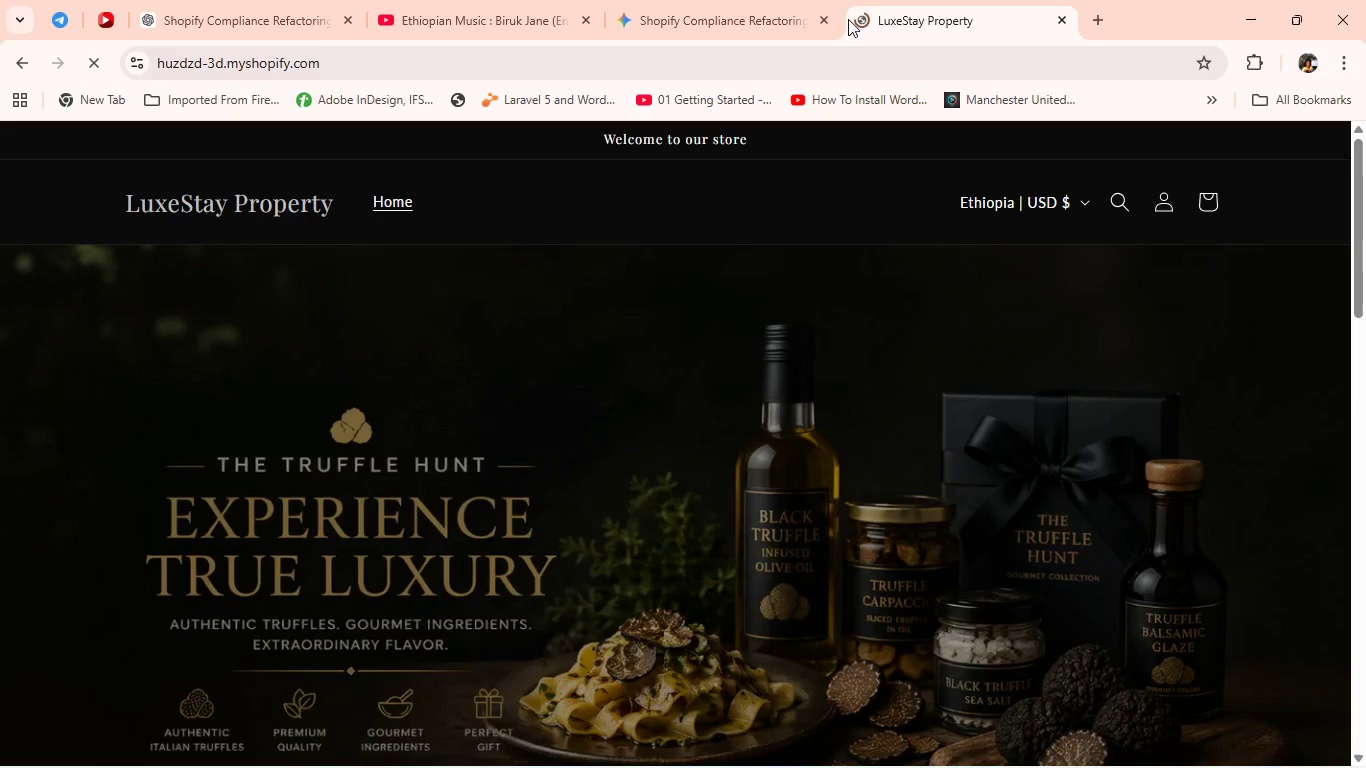 
wait(6.06)
 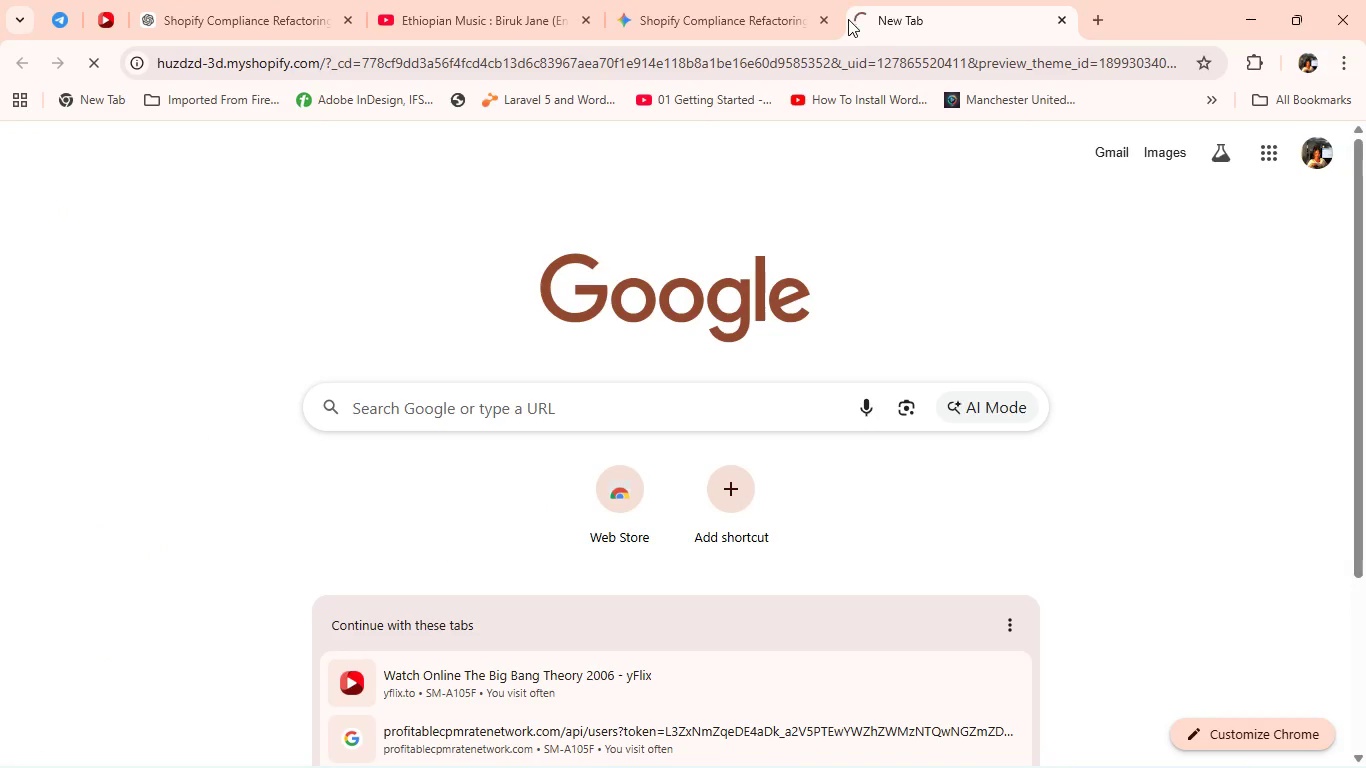 
key(Alt+Tab)
 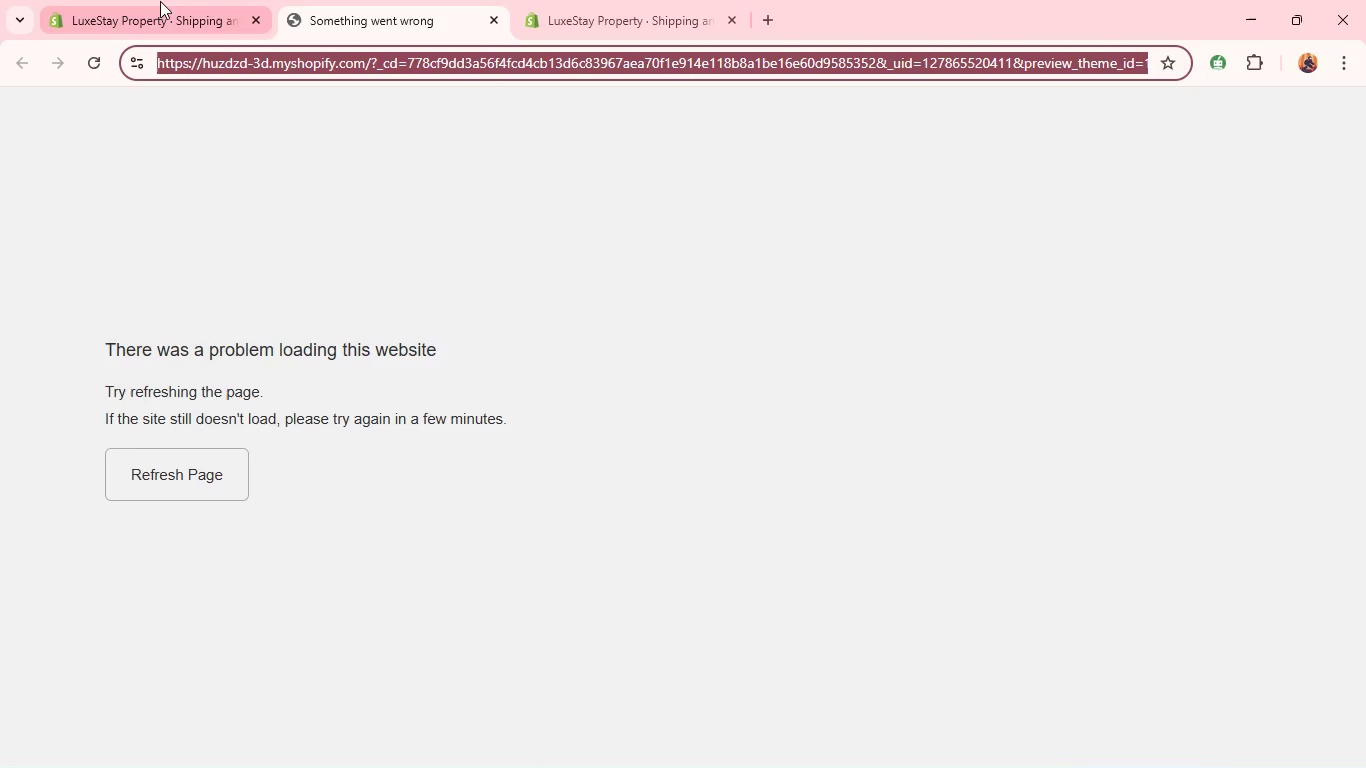 
left_click([161, 20])
 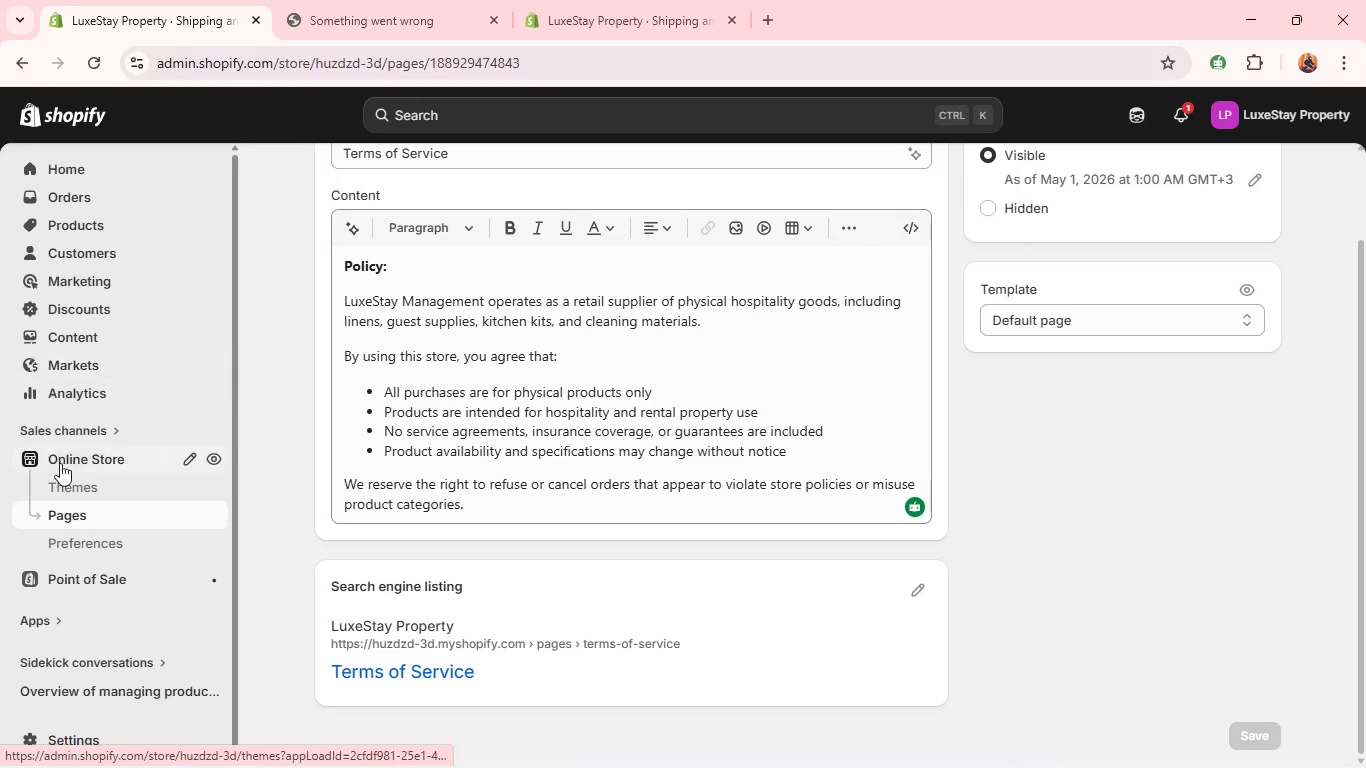 
left_click([75, 483])
 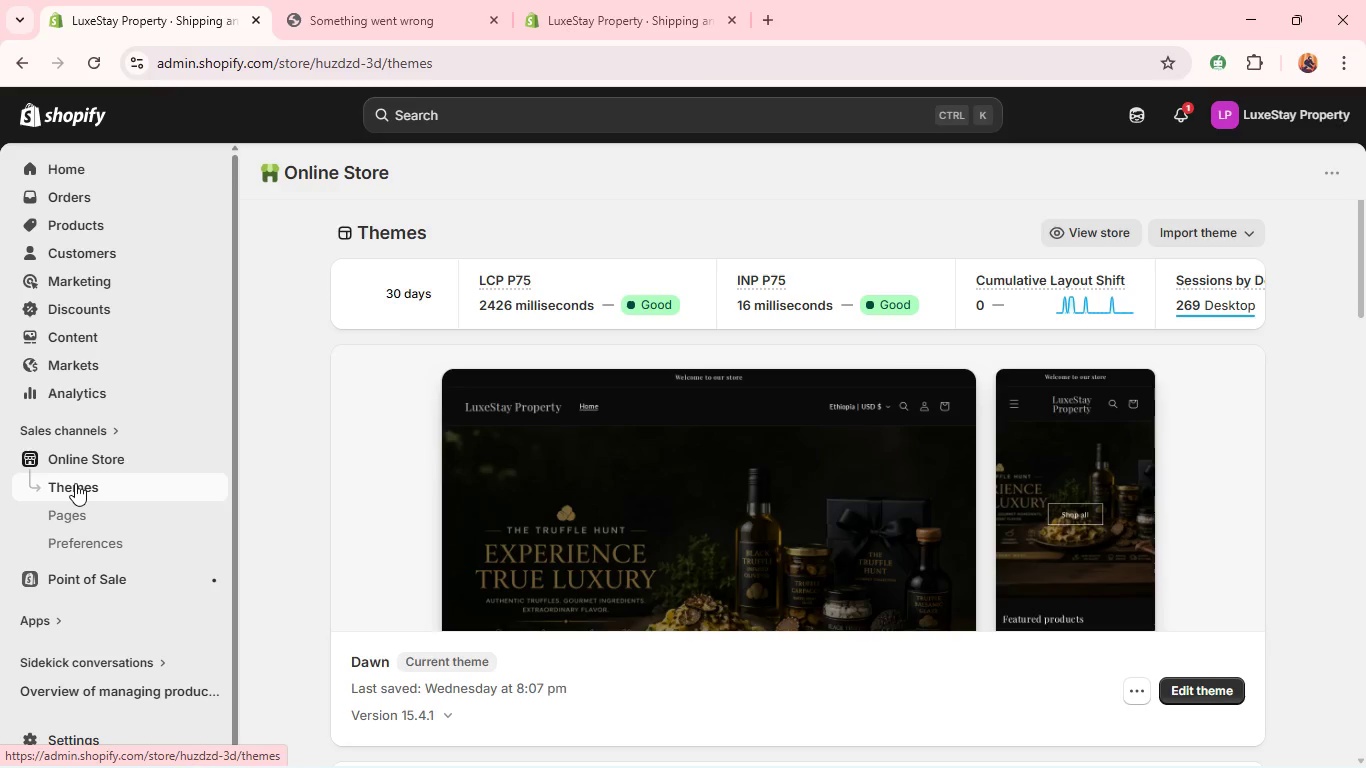 
wait(19.75)
 